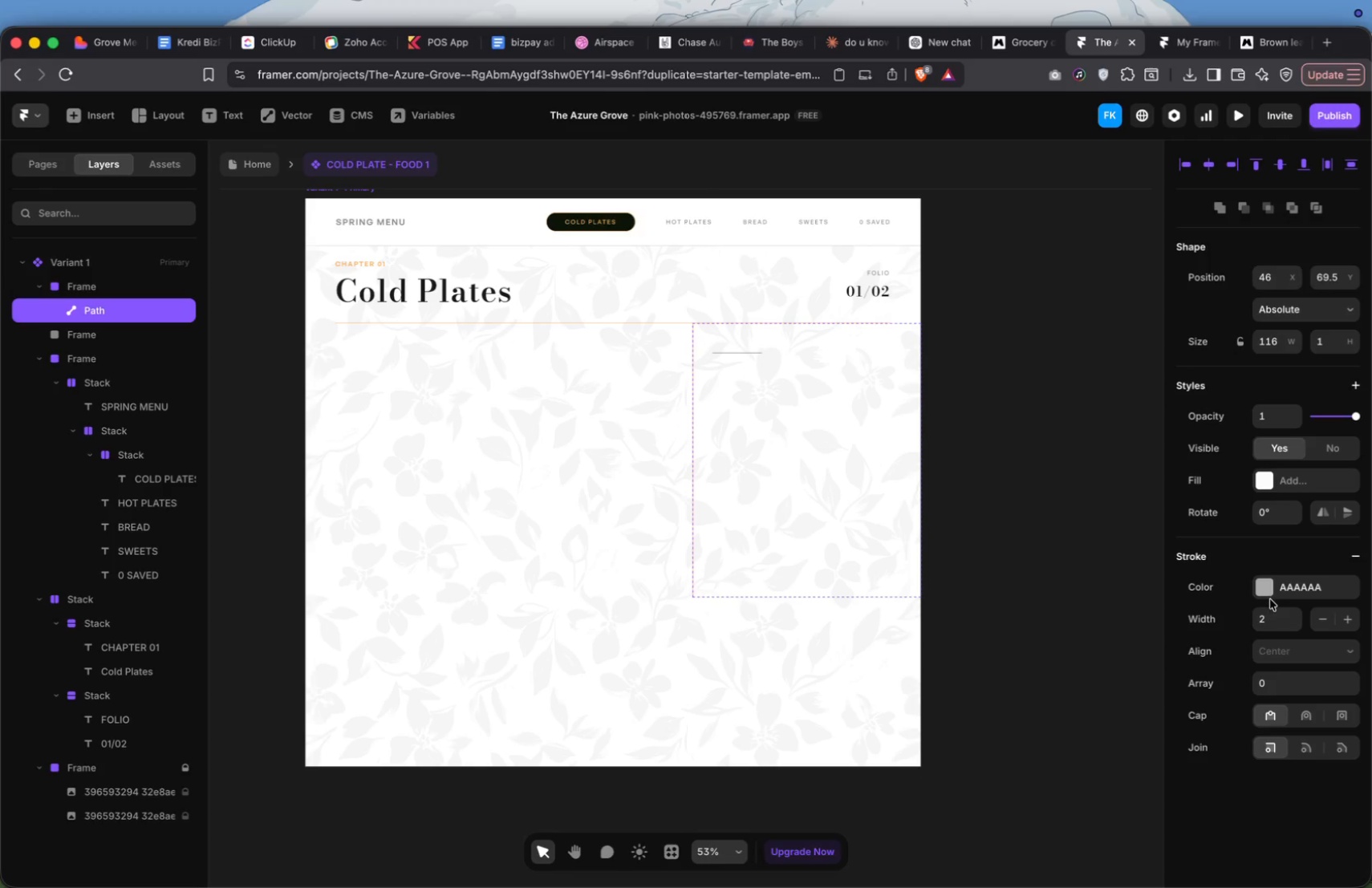 
left_click([1267, 595])
 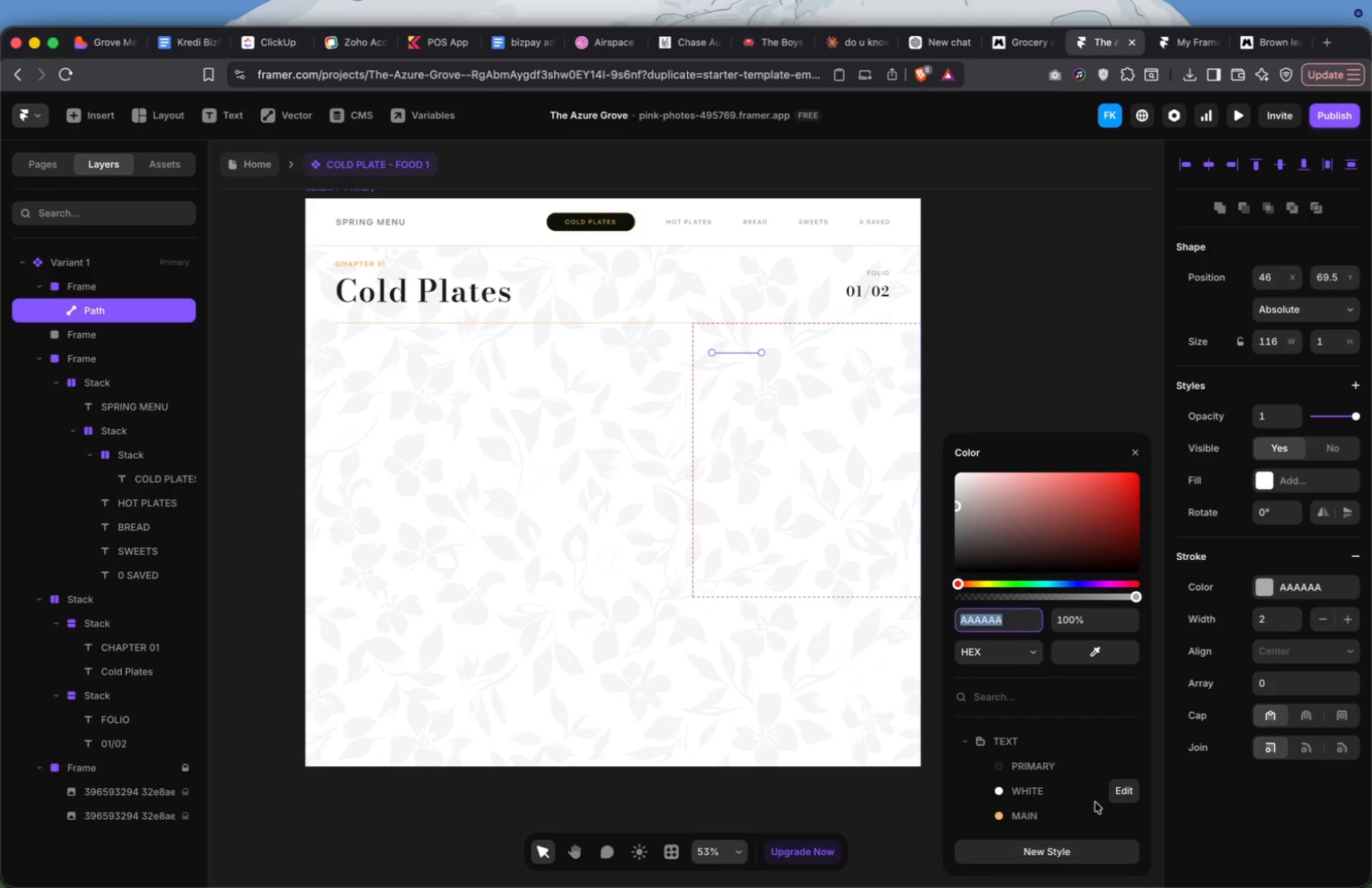 
left_click([1090, 809])
 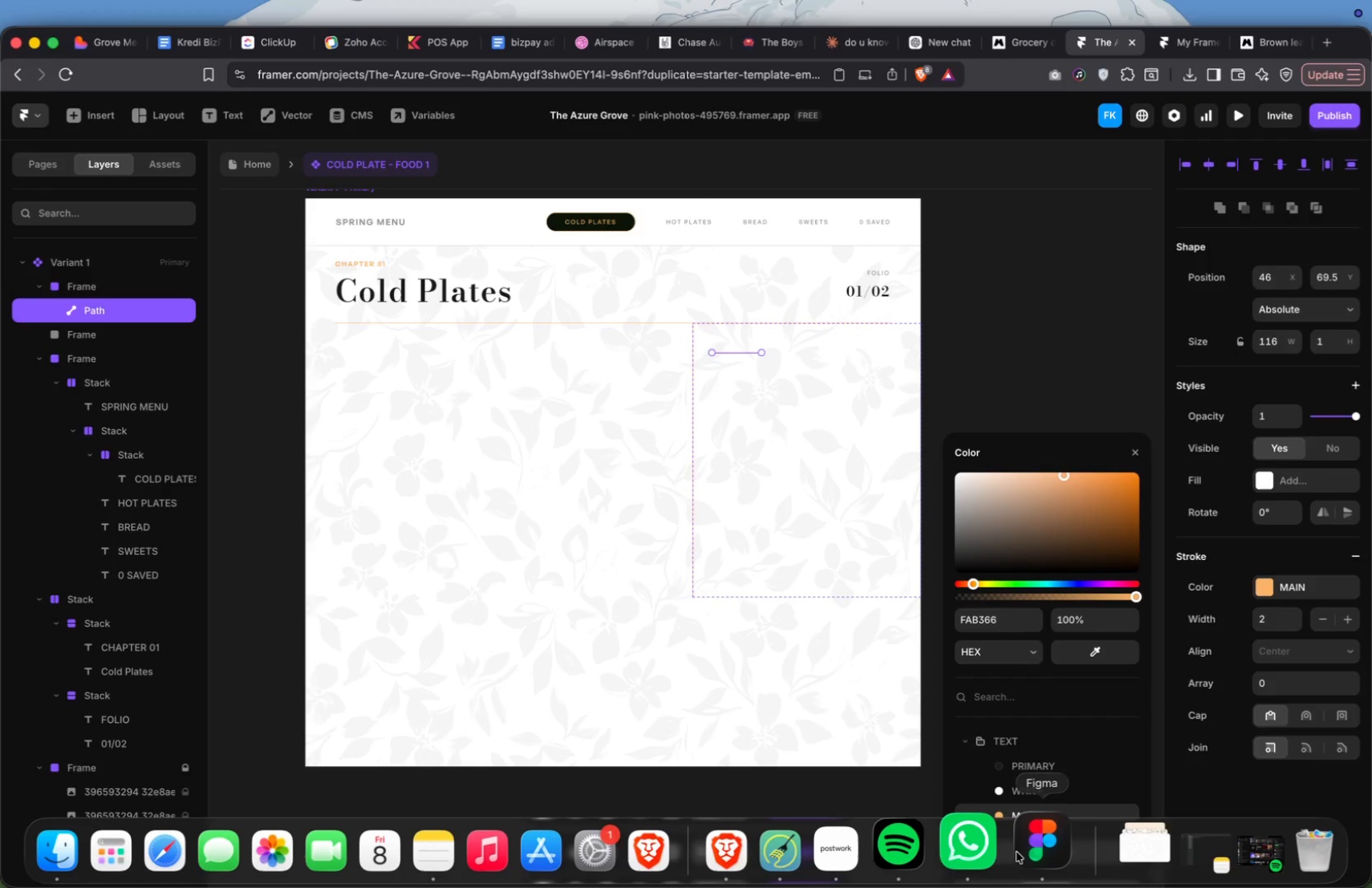 
right_click([1027, 848])
 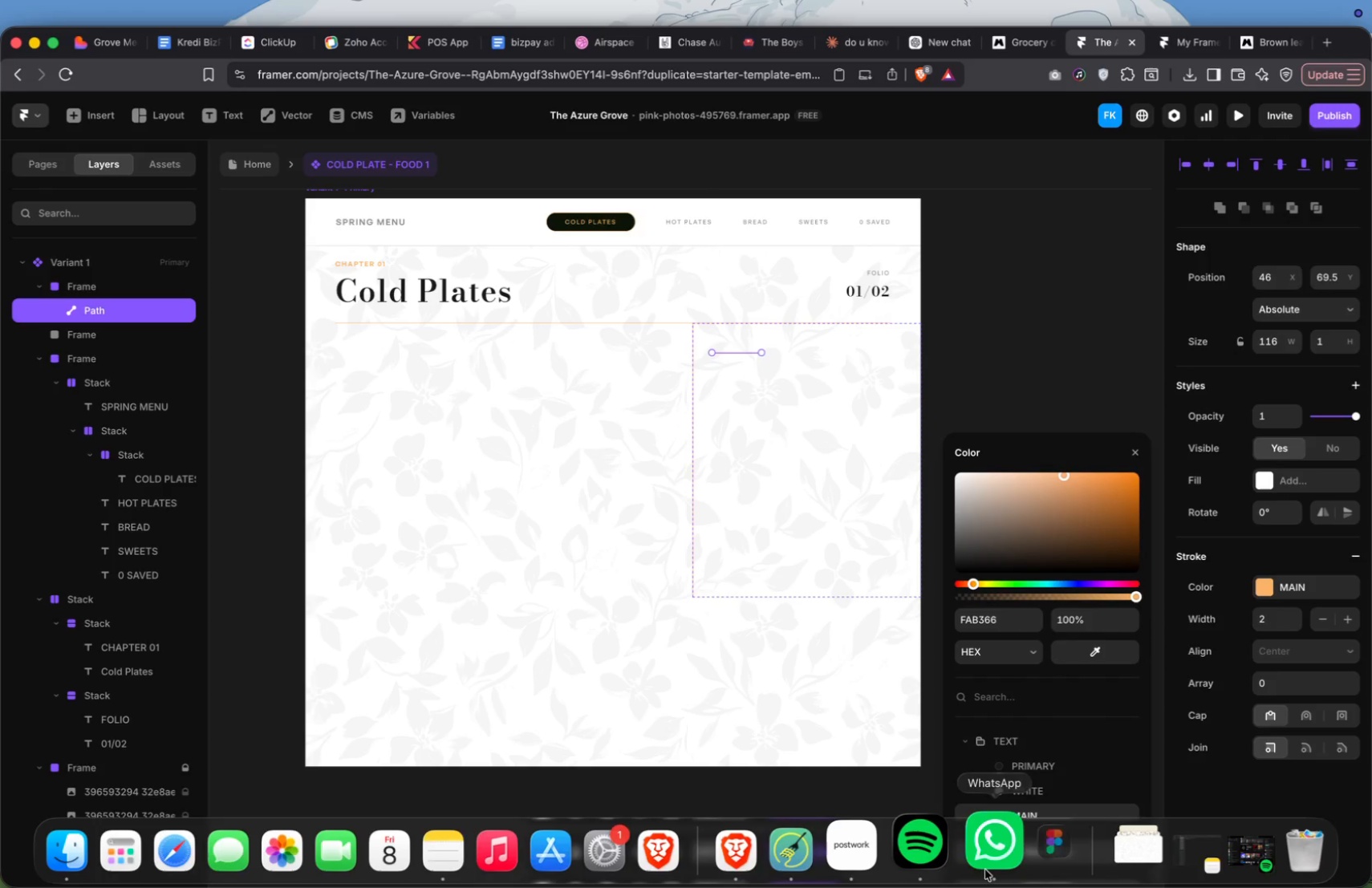 
right_click([1001, 849])
 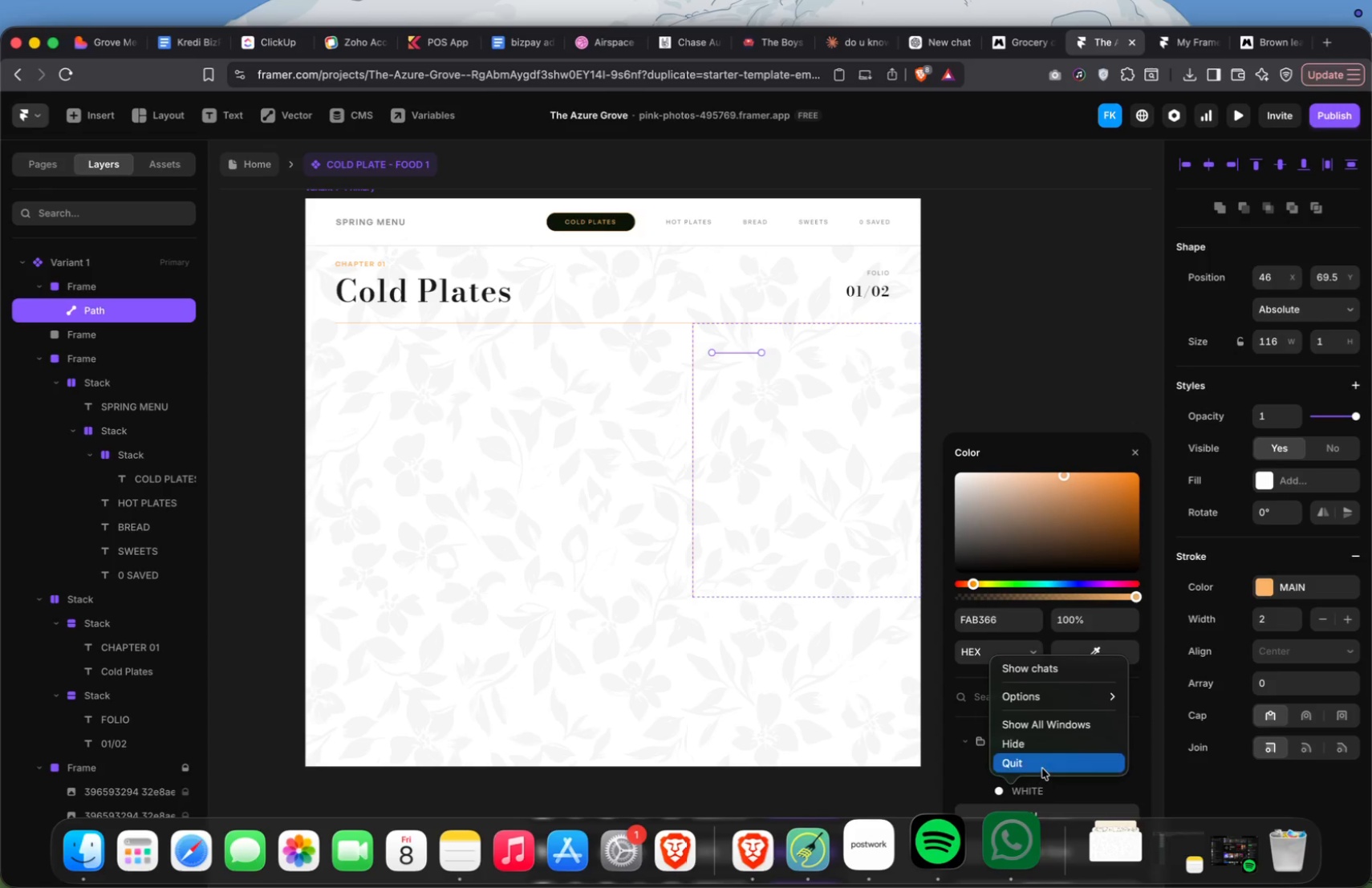 
left_click([1042, 768])
 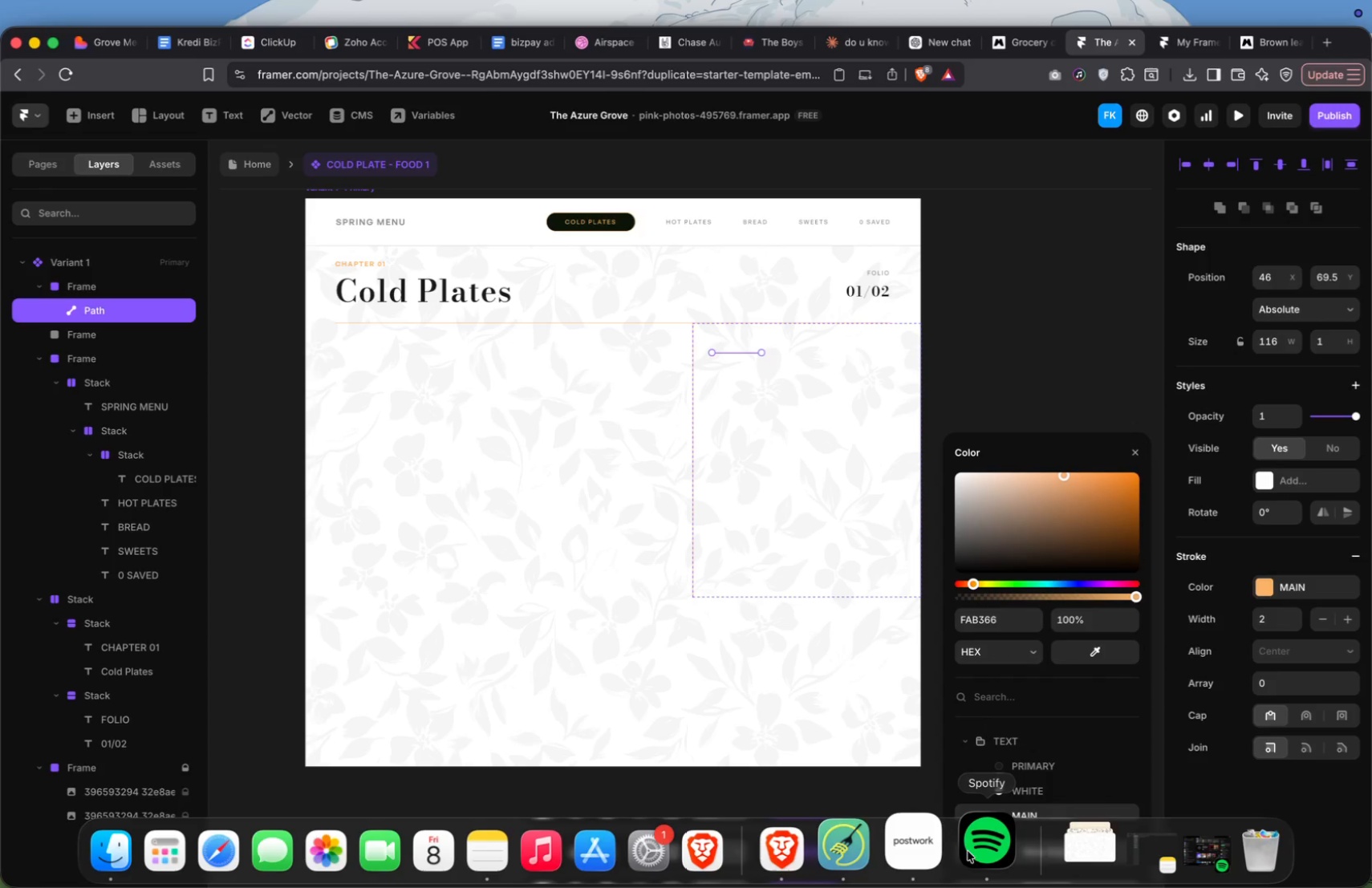 
left_click([972, 849])
 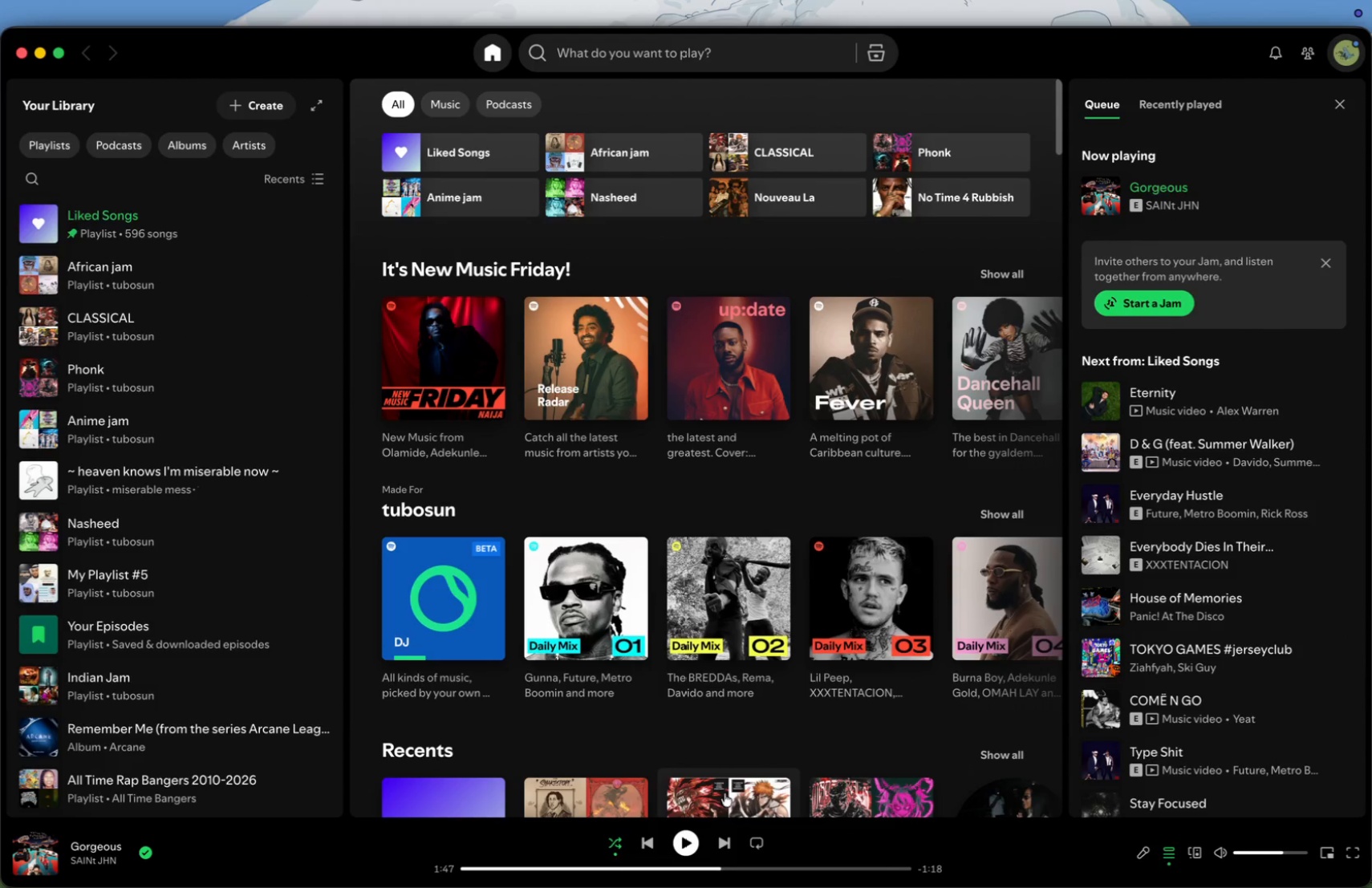 
left_click([277, 324])
 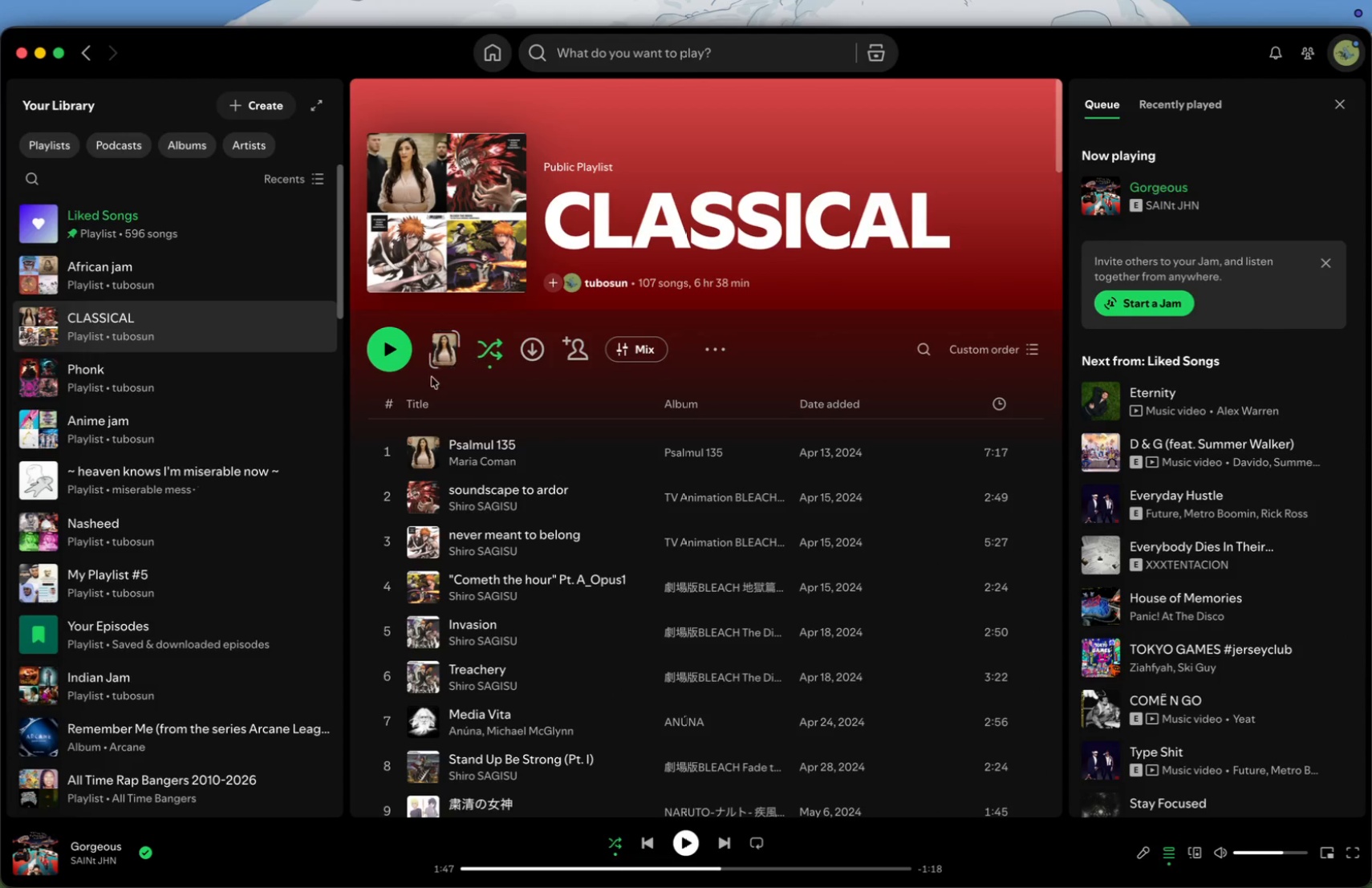 
left_click([383, 363])
 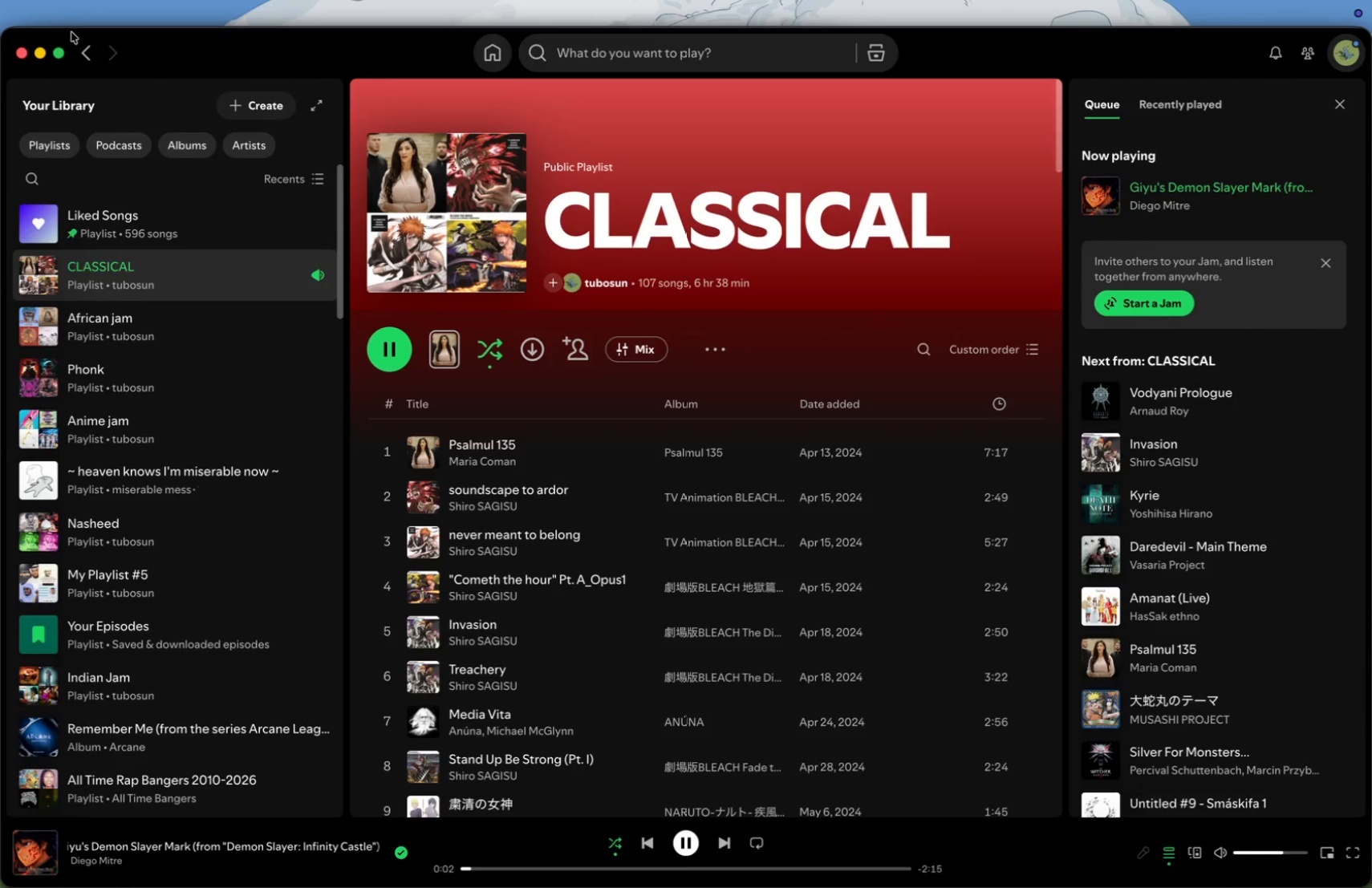 
left_click([43, 53])
 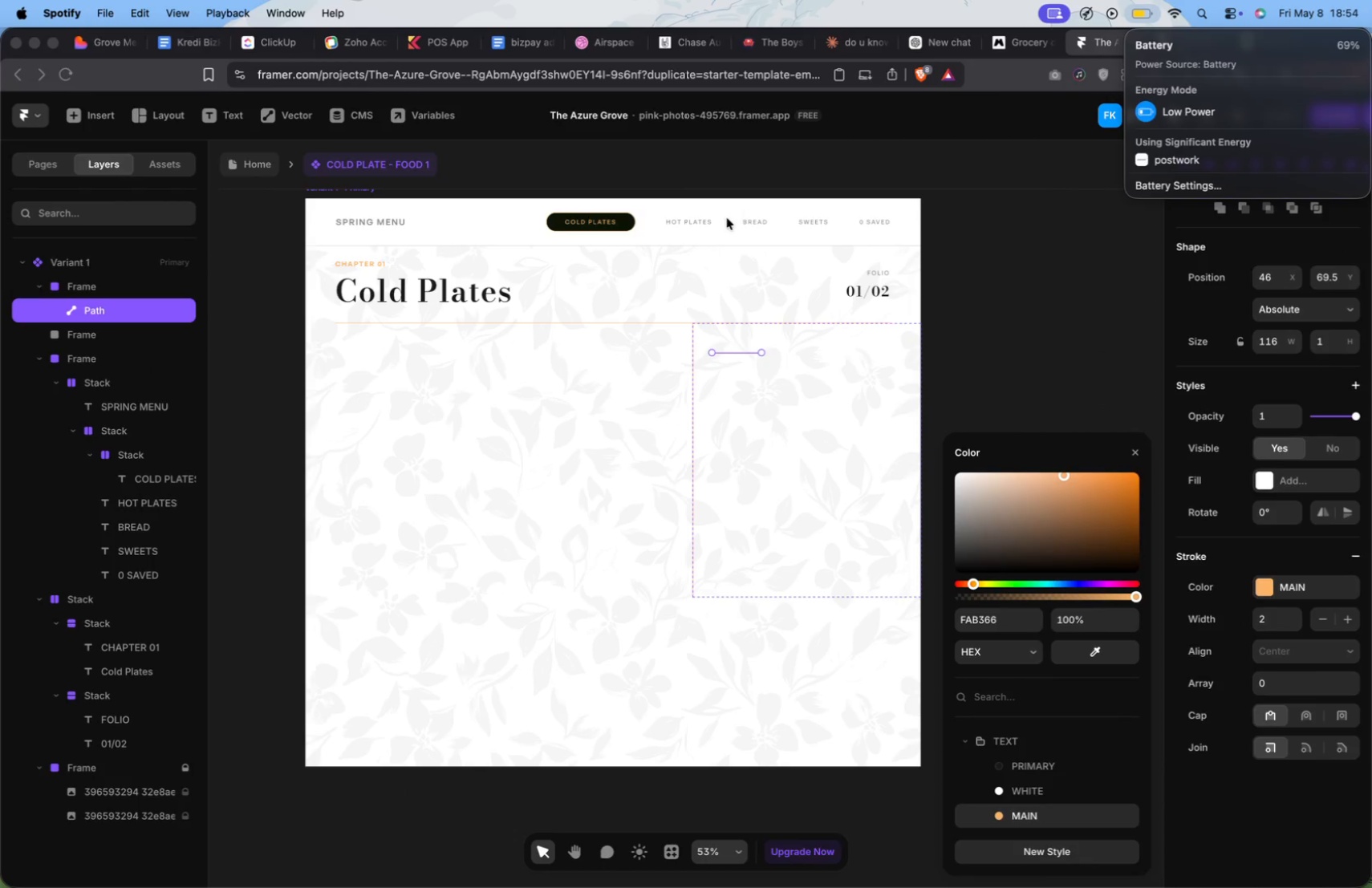 
left_click([766, 433])
 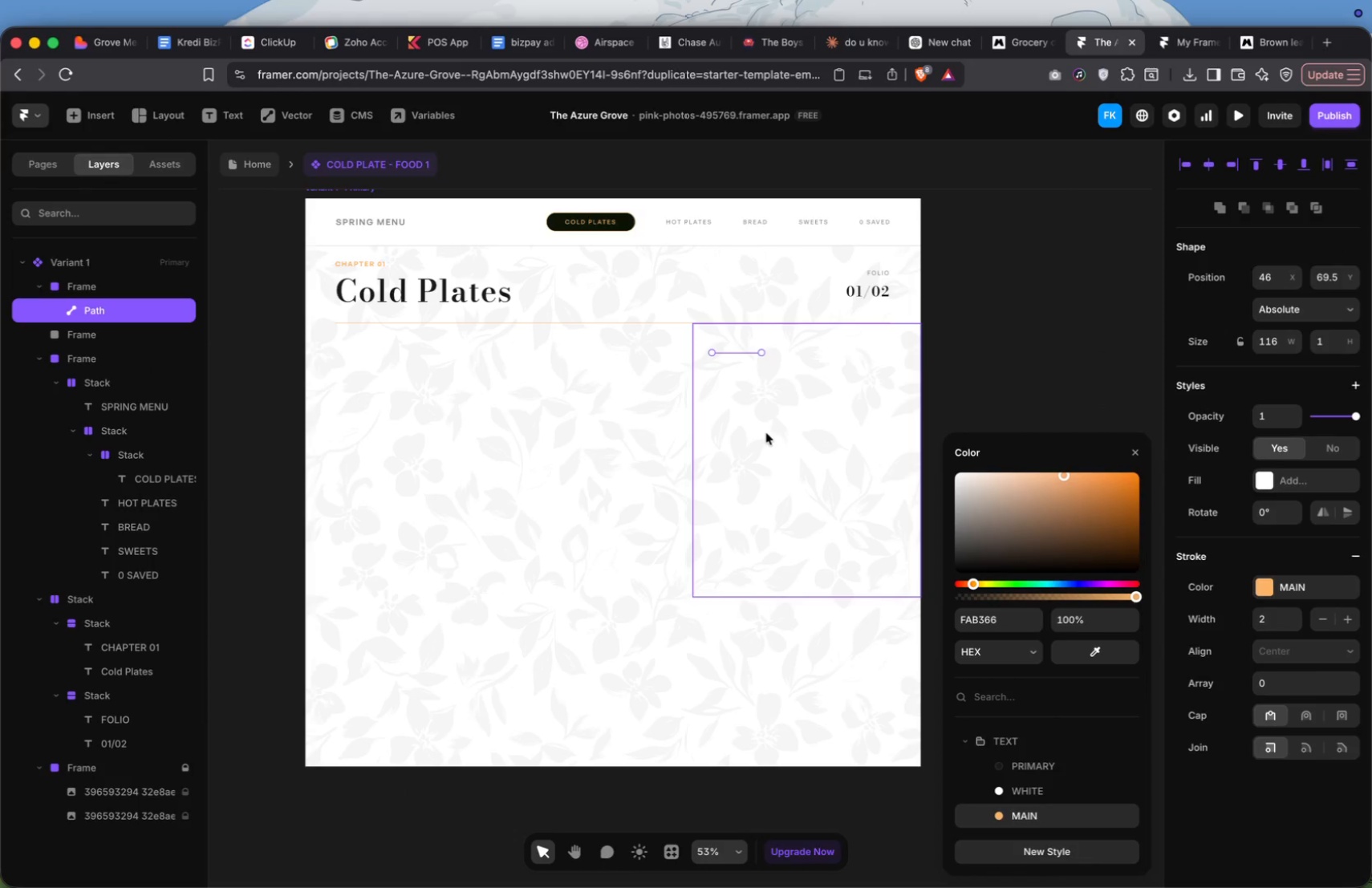 
wait(6.91)
 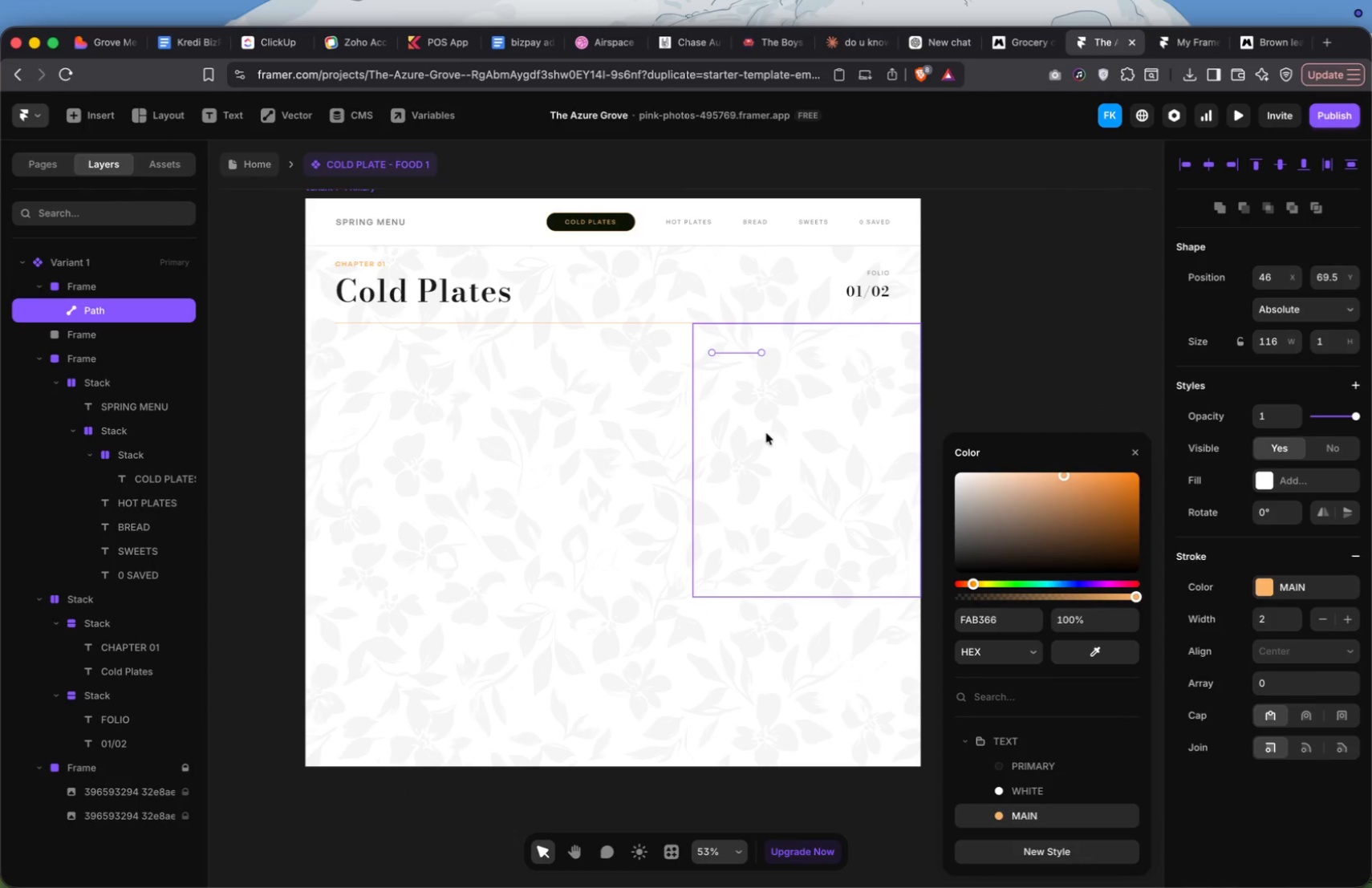 
left_click([376, 266])
 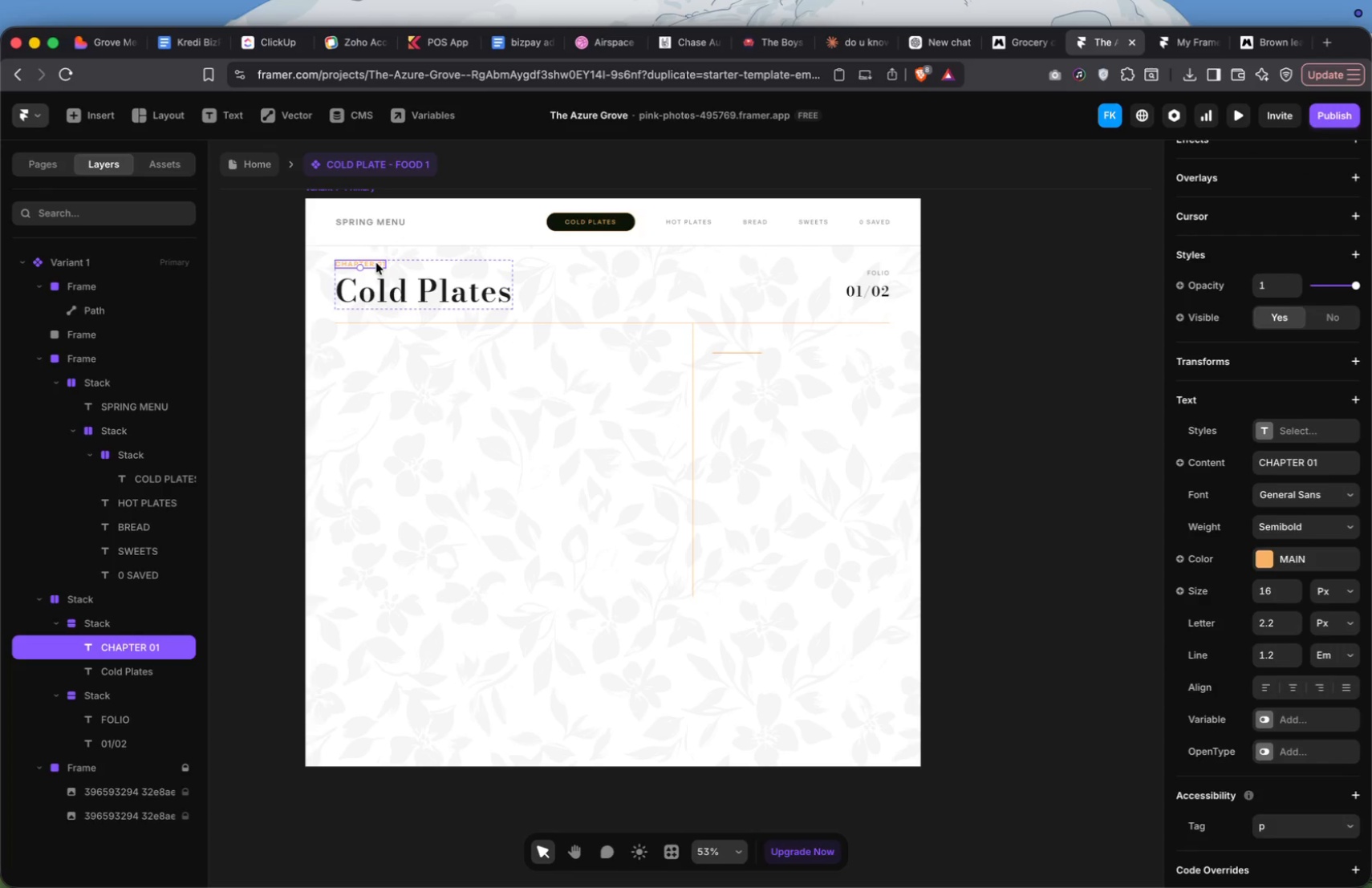 
hold_key(key=OptionLeft, duration=1.75)
left_click_drag(start_coordinate=[376, 263], to_coordinate=[834, 351])
 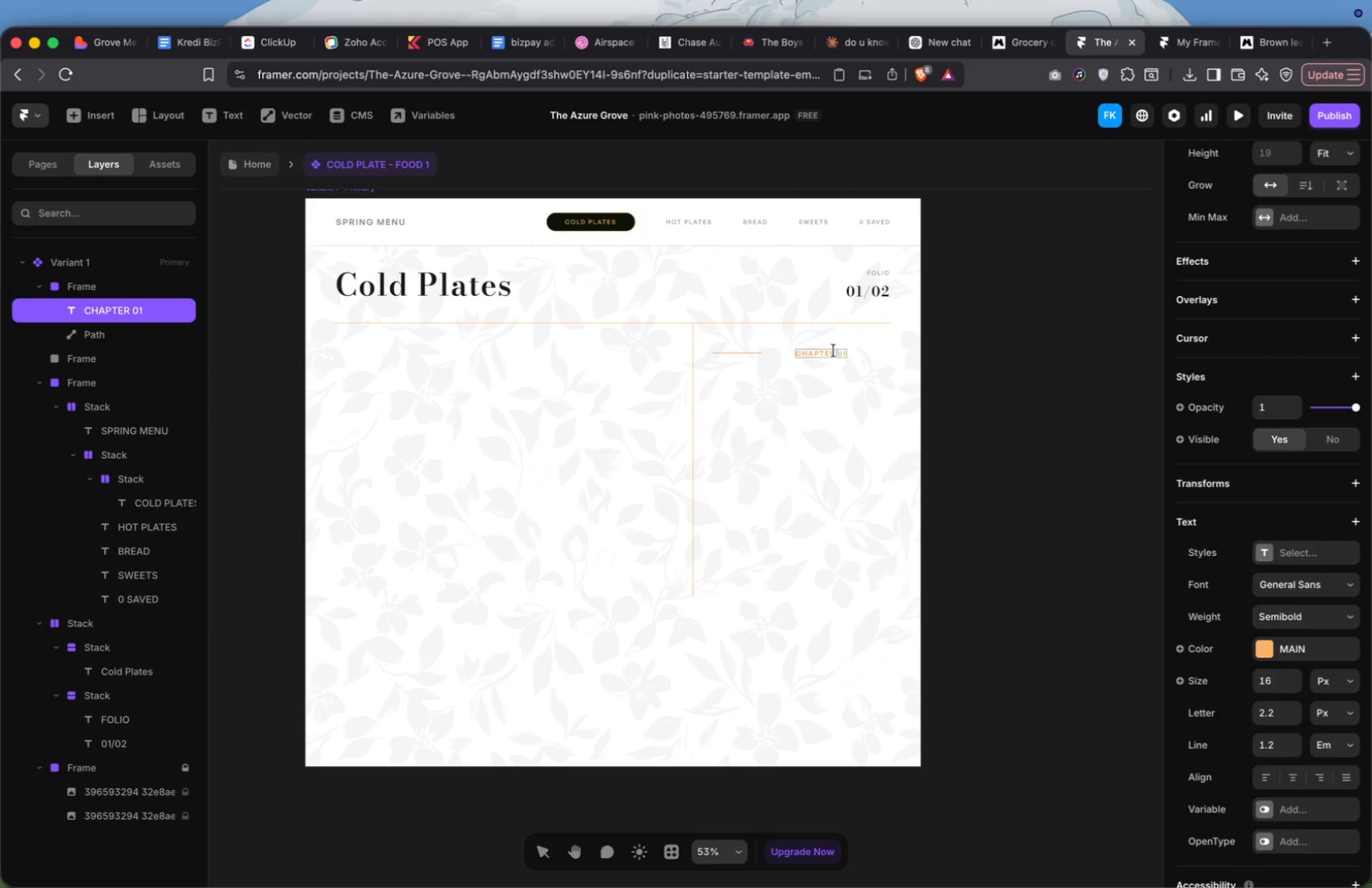 
key(Meta+A)
 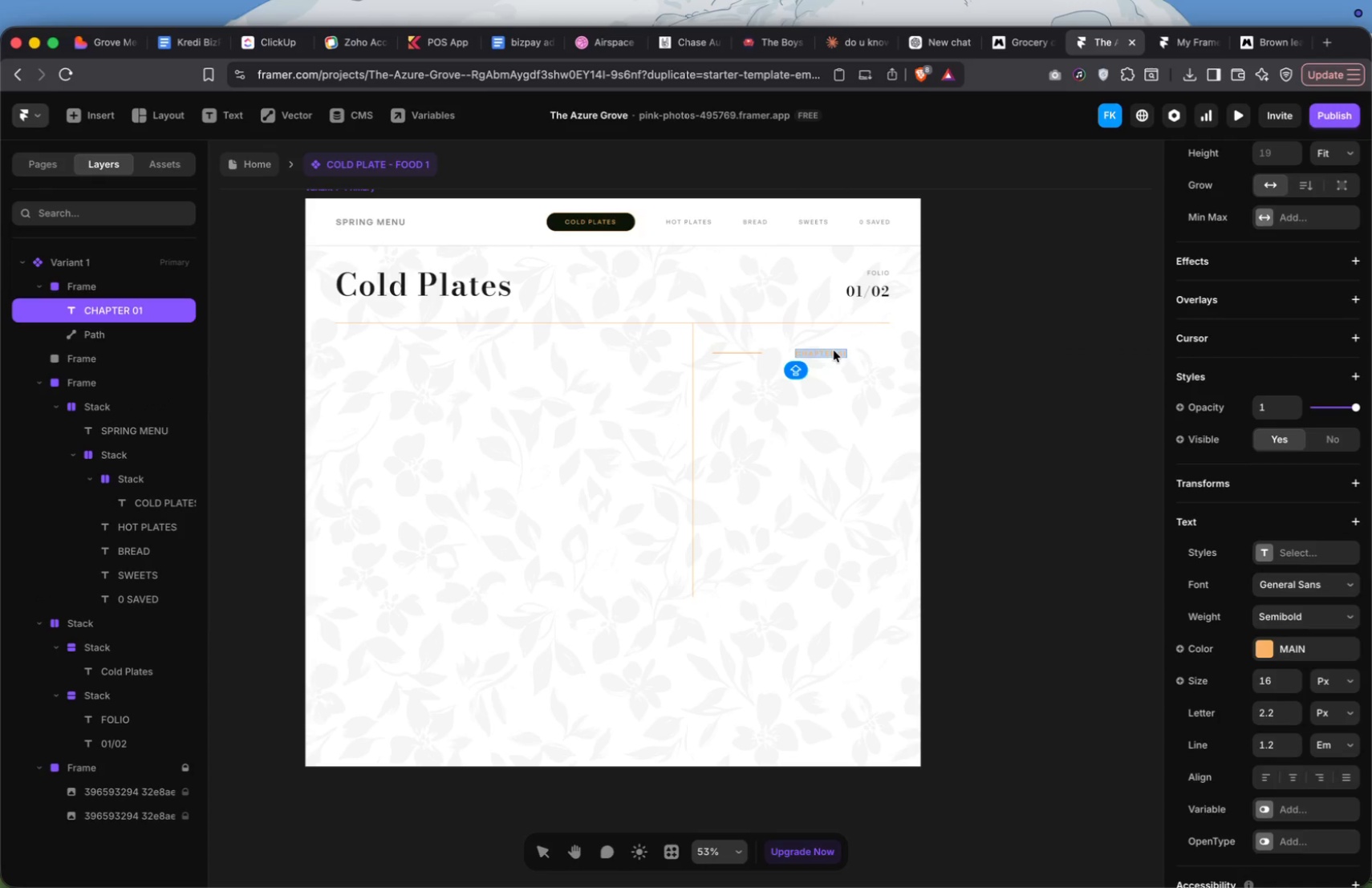 
type(COLD PLATTER)
 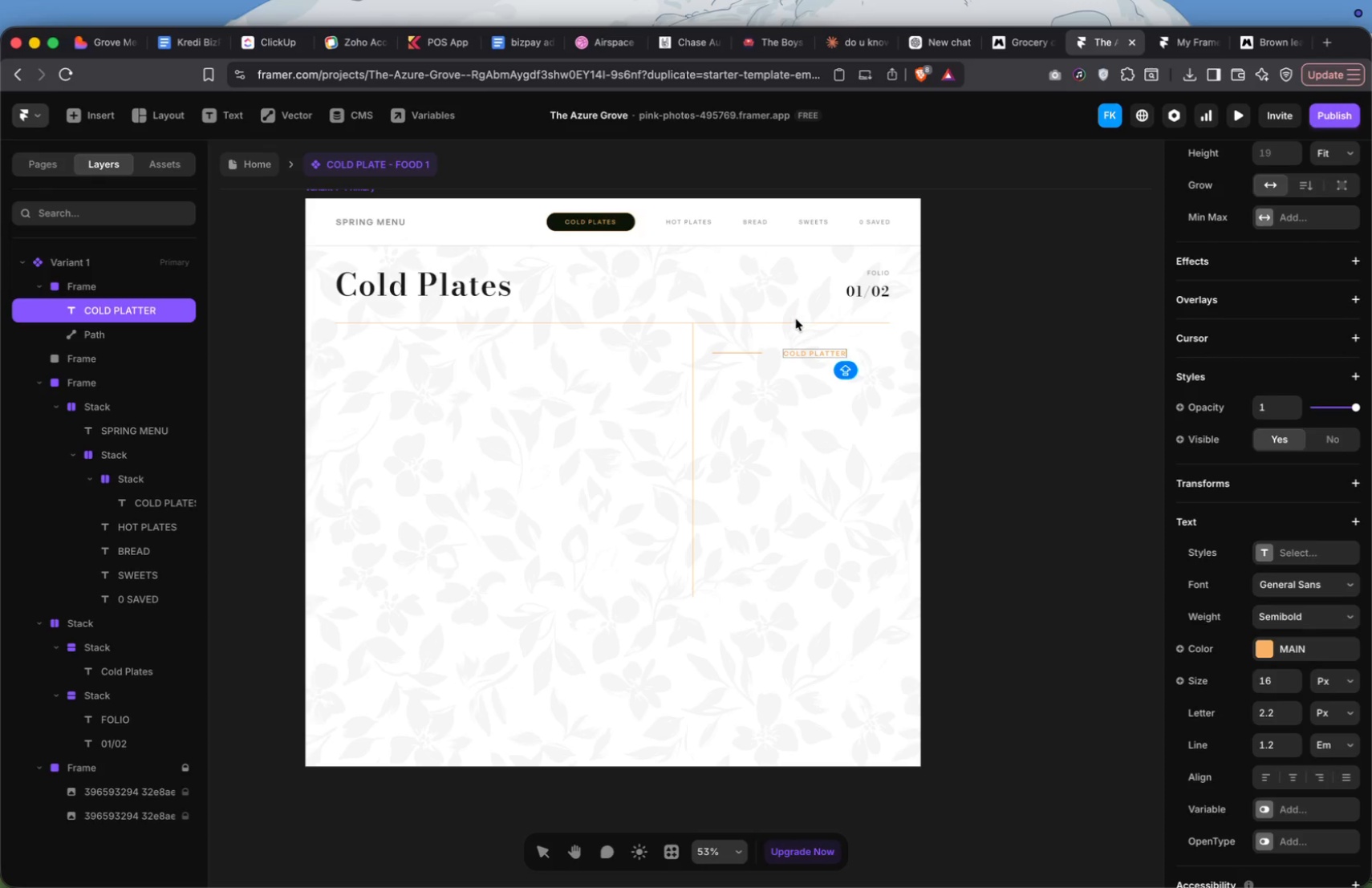 
left_click([773, 367])
 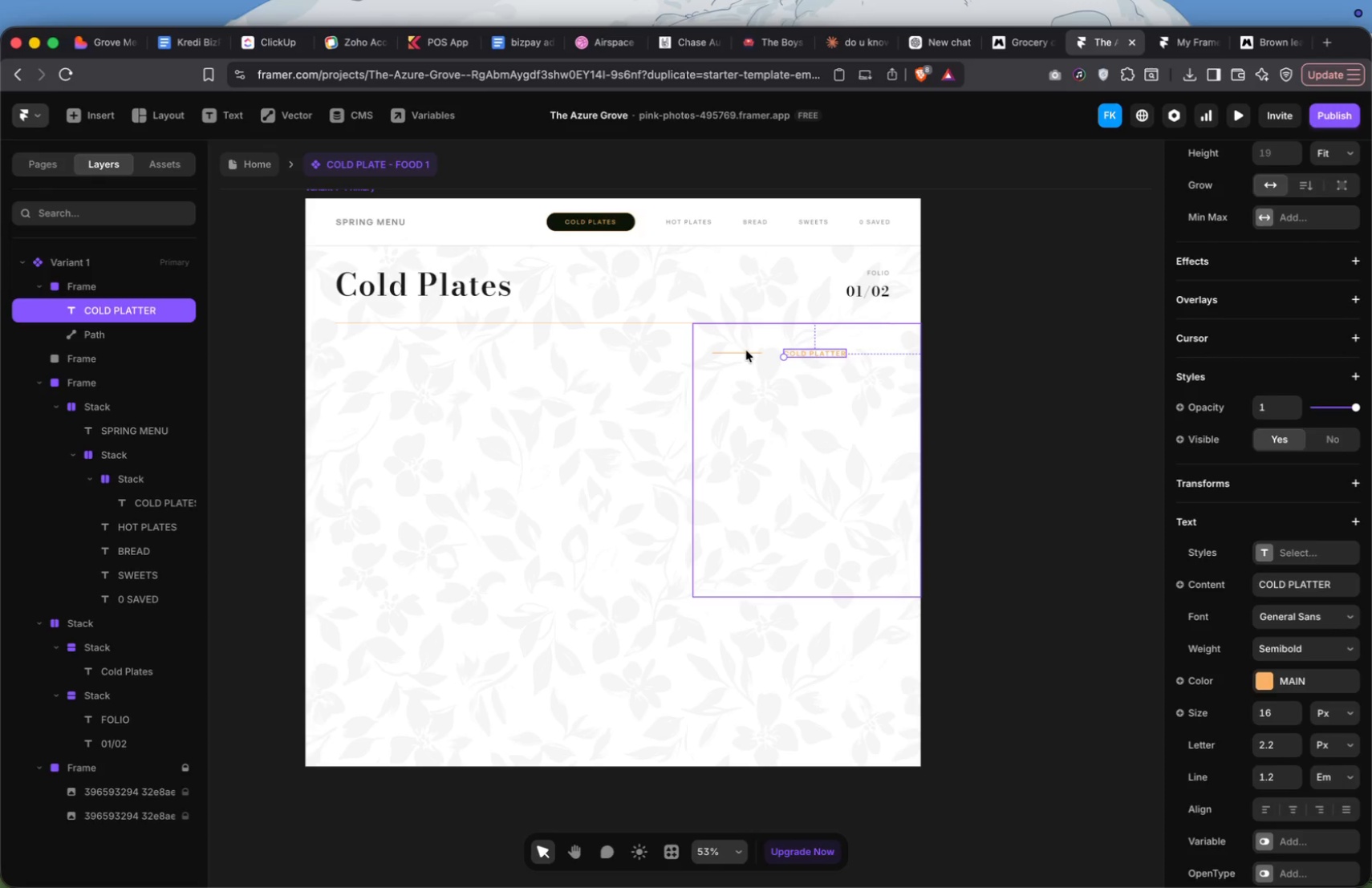 
left_click([746, 351])
 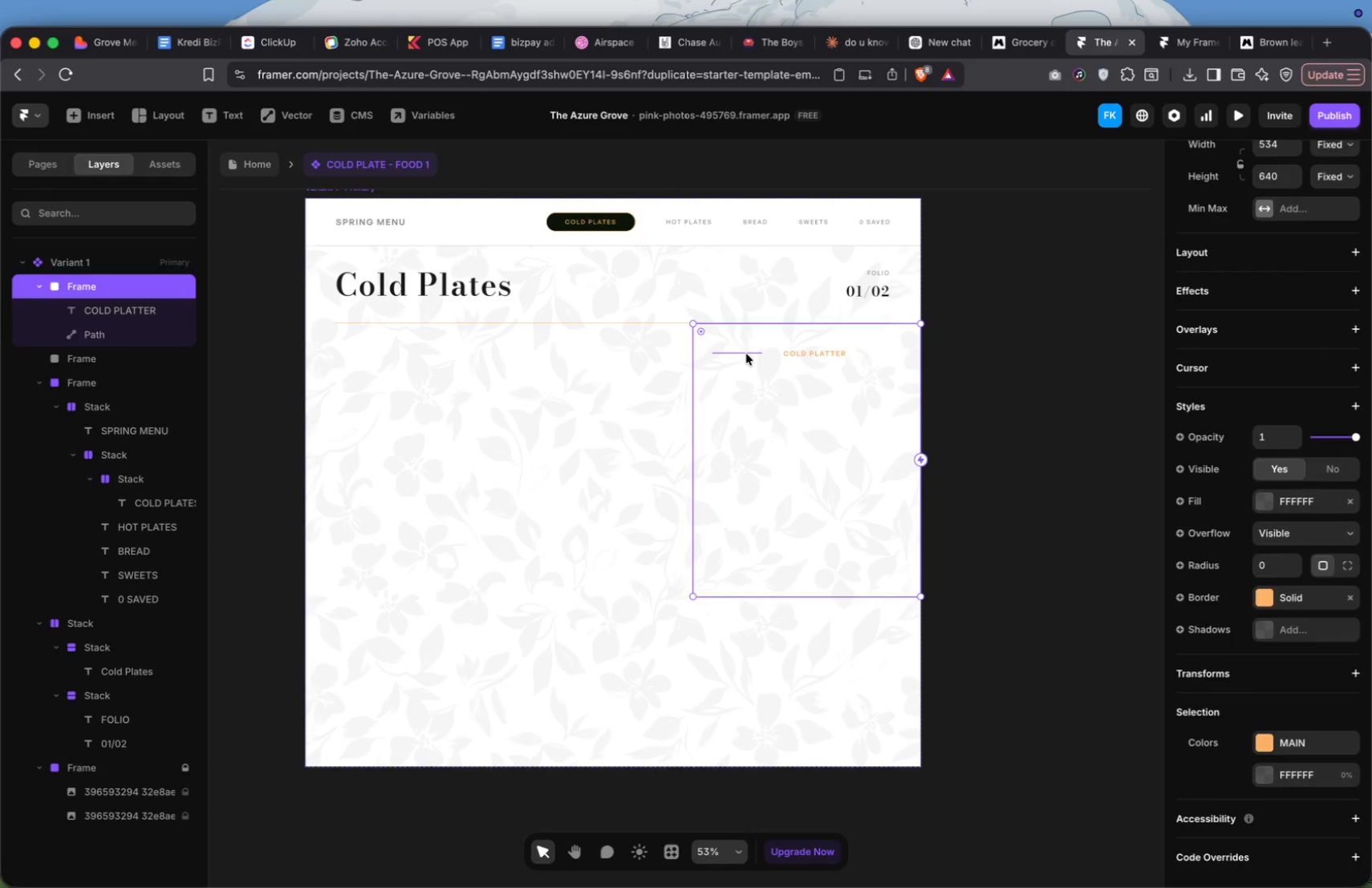 
left_click([746, 354])
 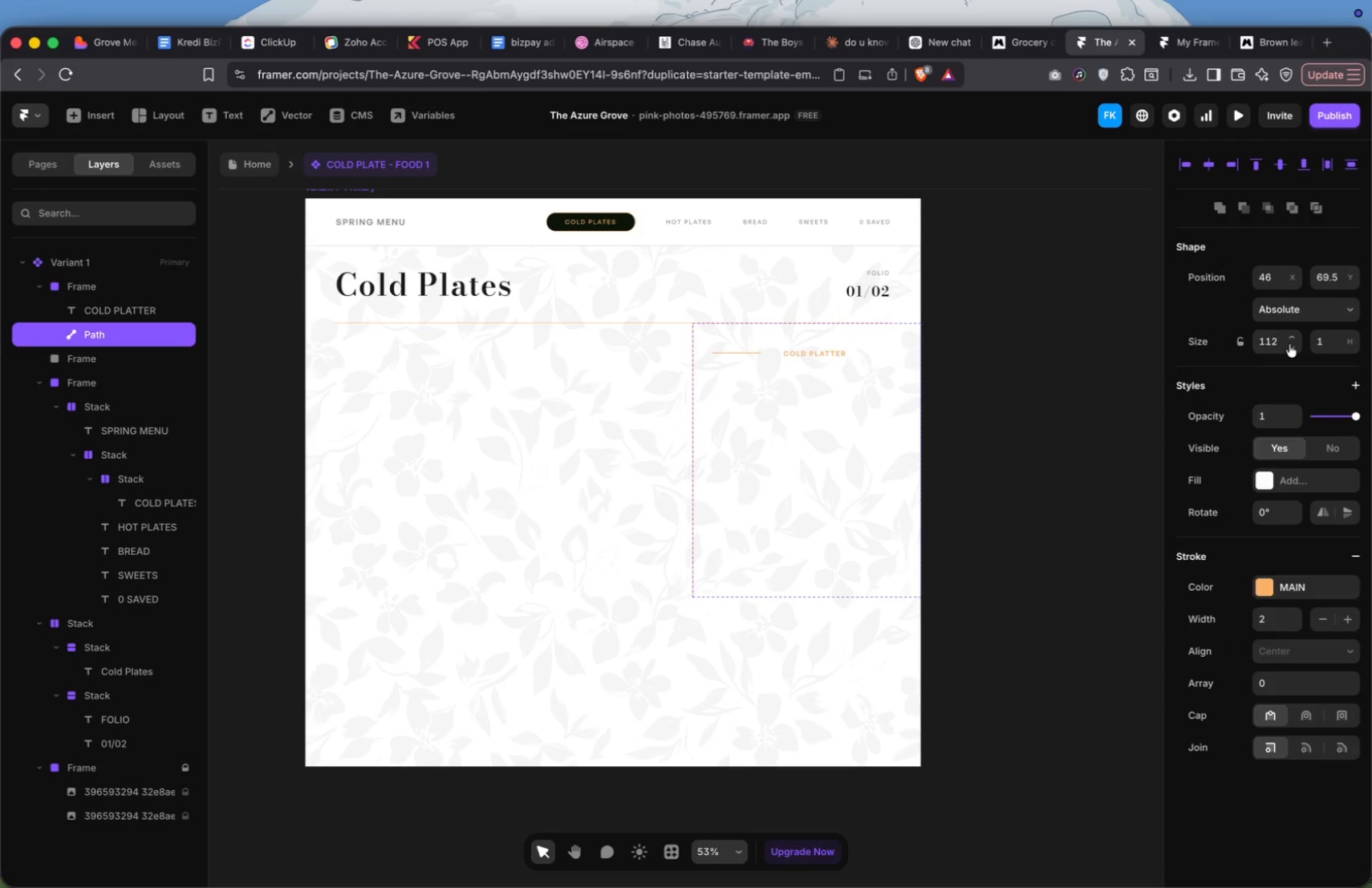 
left_click([1289, 344])
 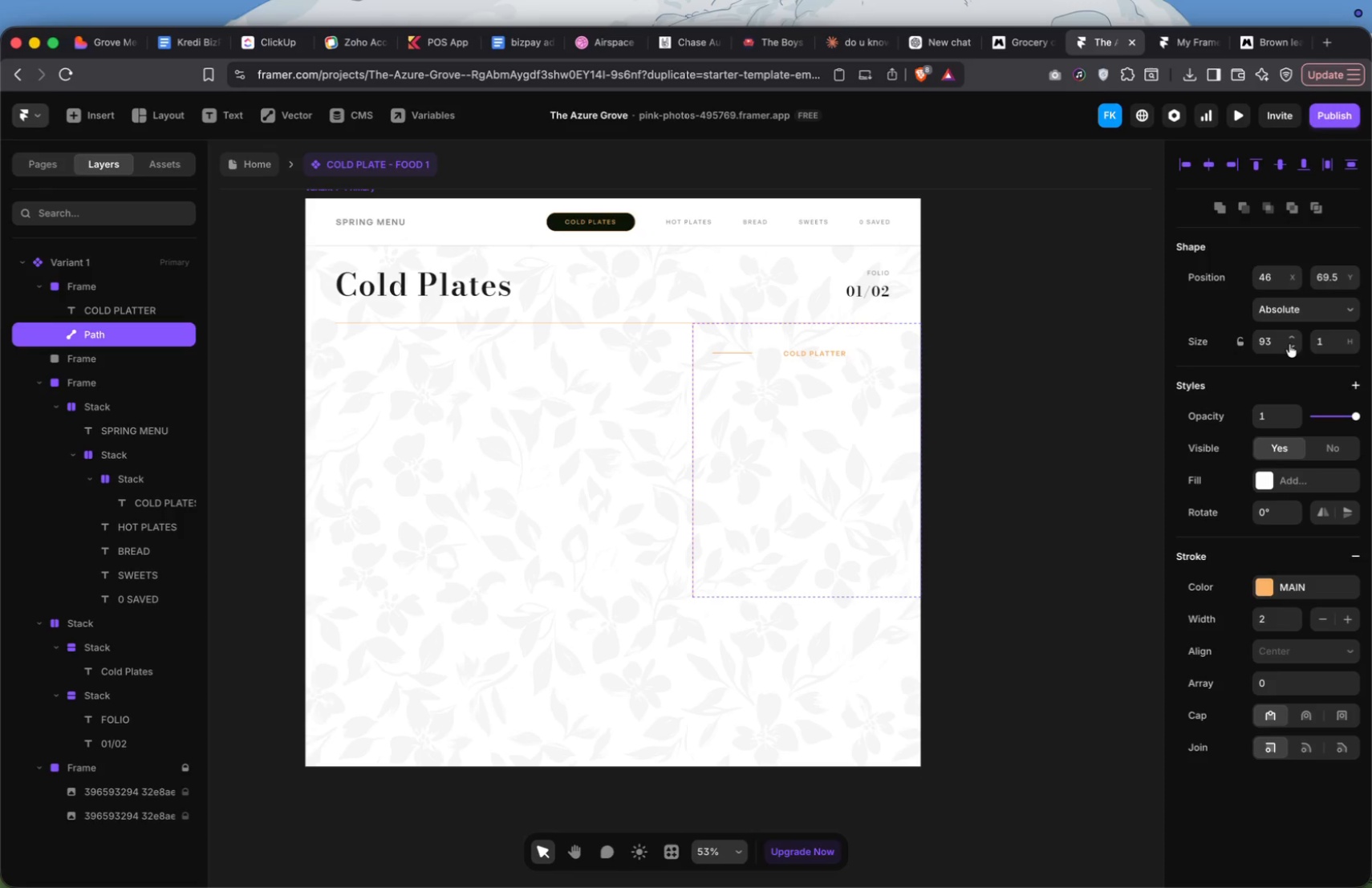 
left_click([1289, 344])
 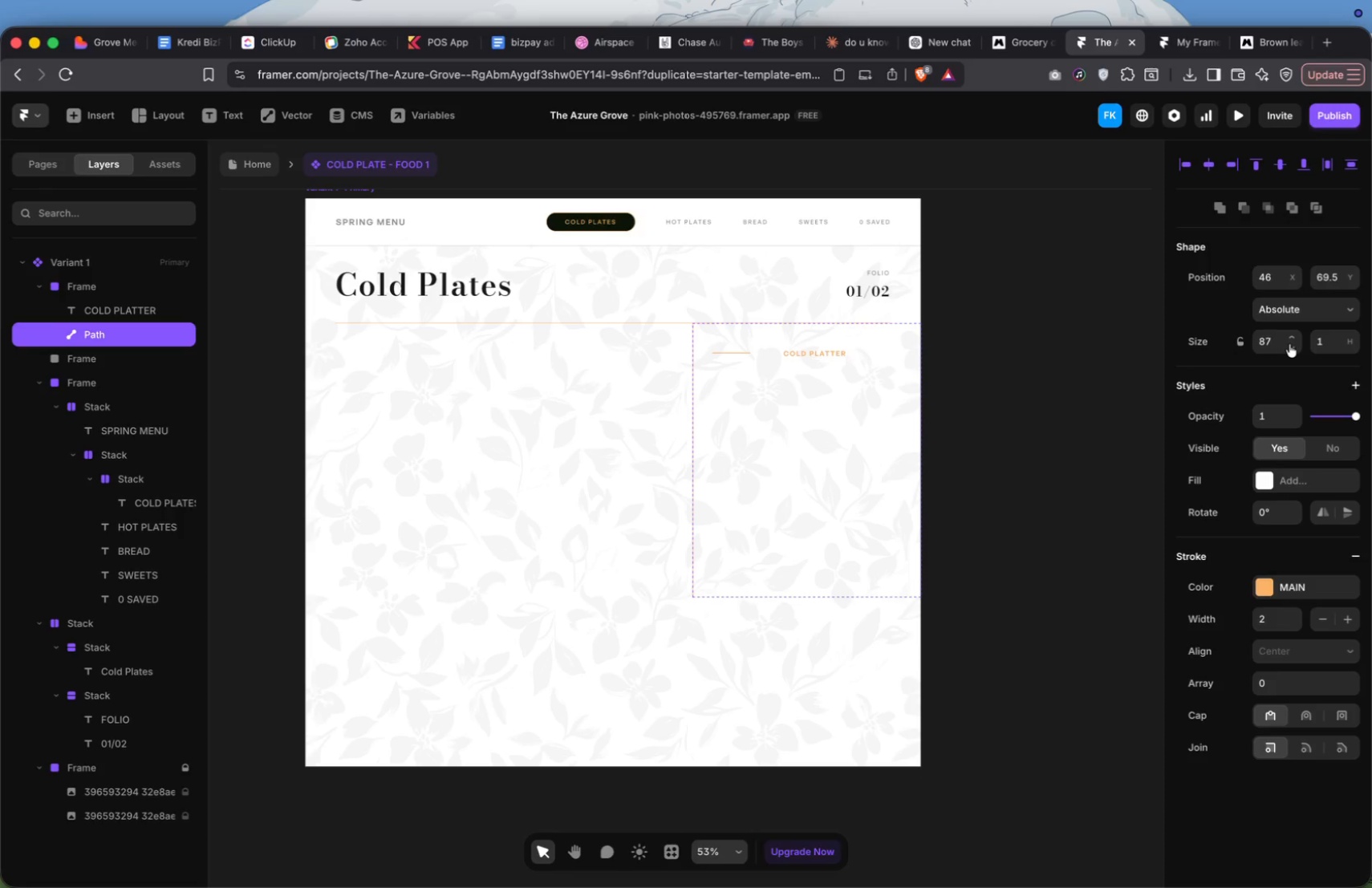 
double_click([1289, 344])
 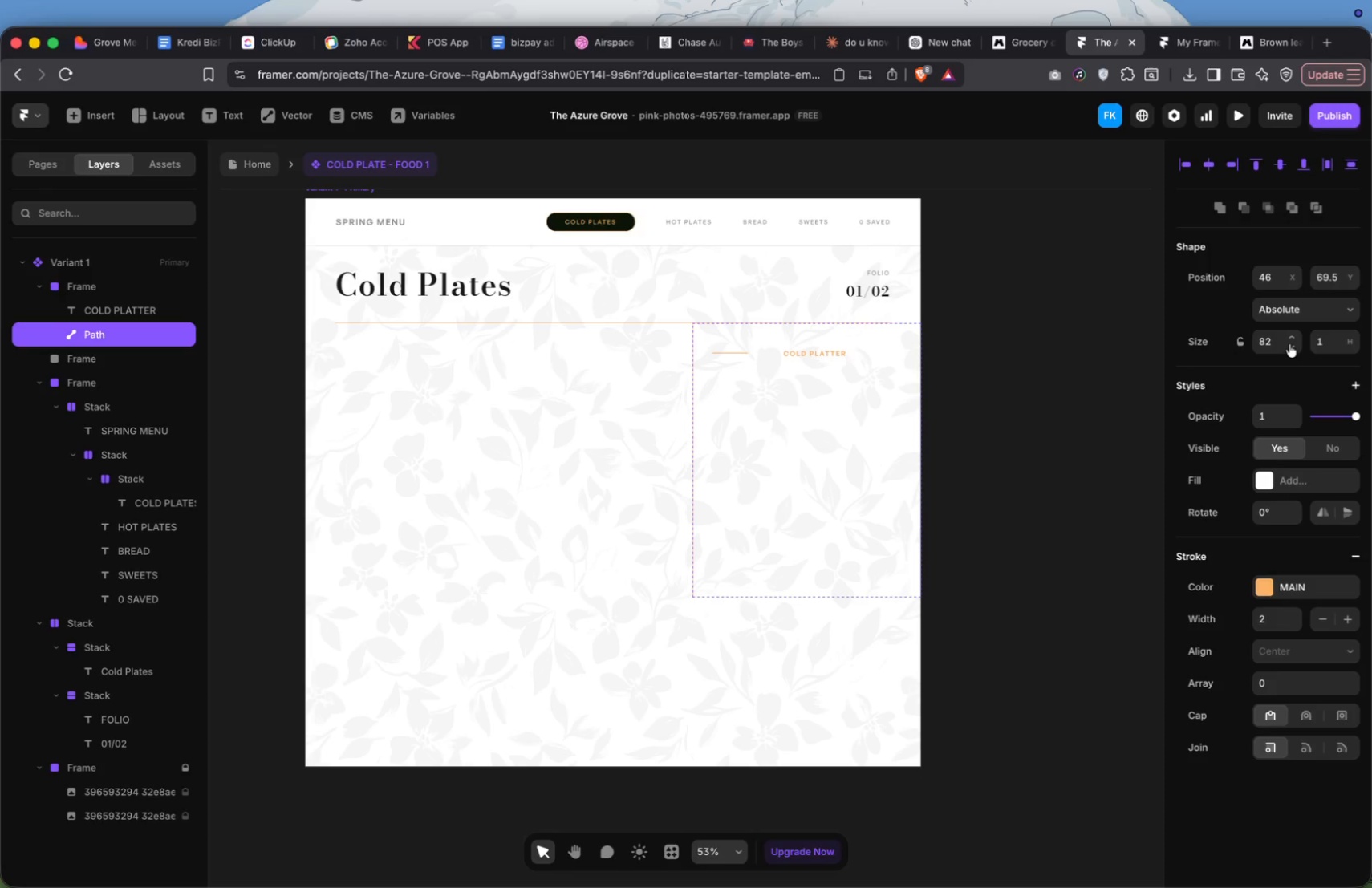 
double_click([1289, 344])
 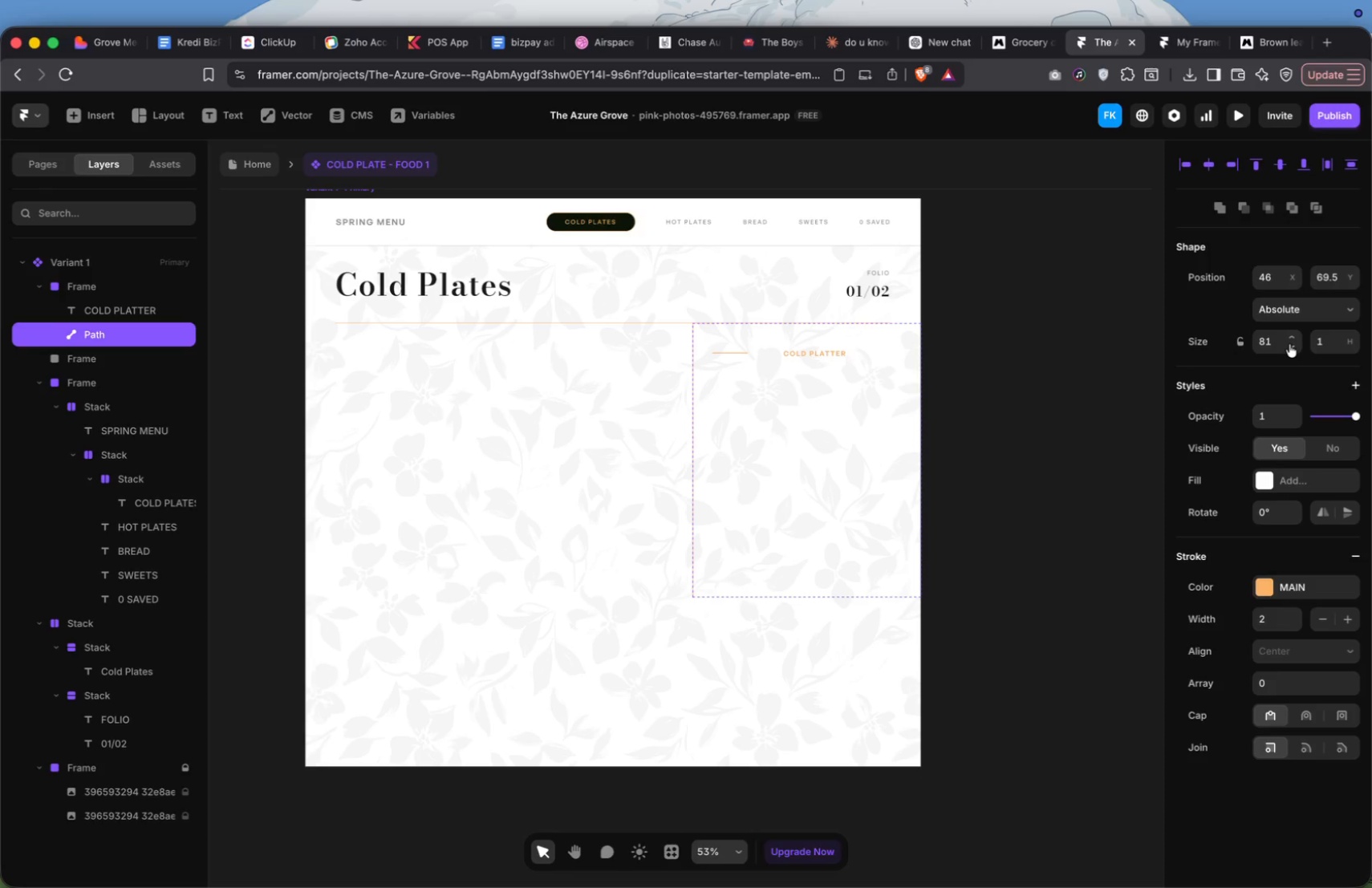 
triple_click([1289, 344])
 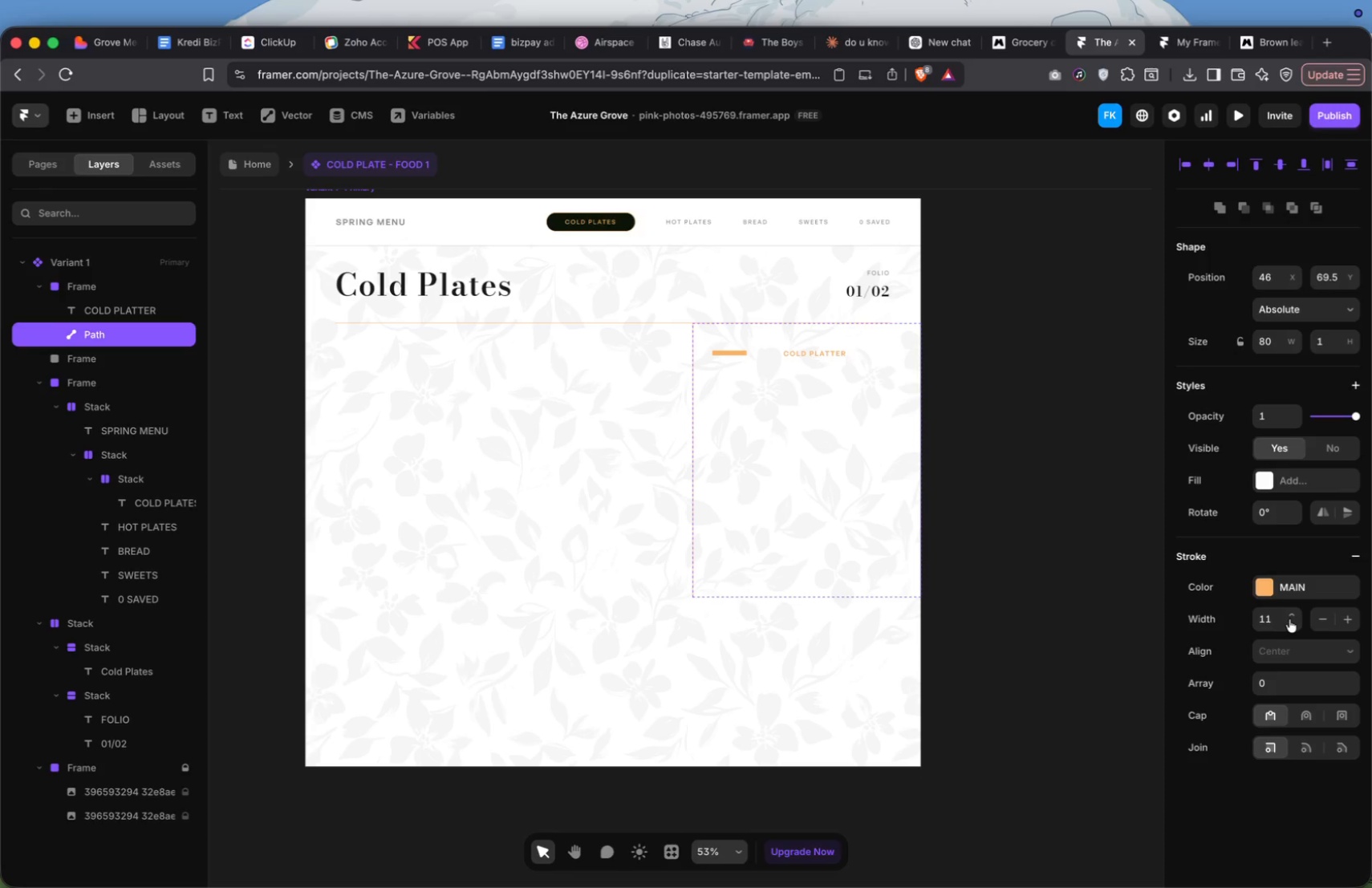 
left_click([1289, 622])
 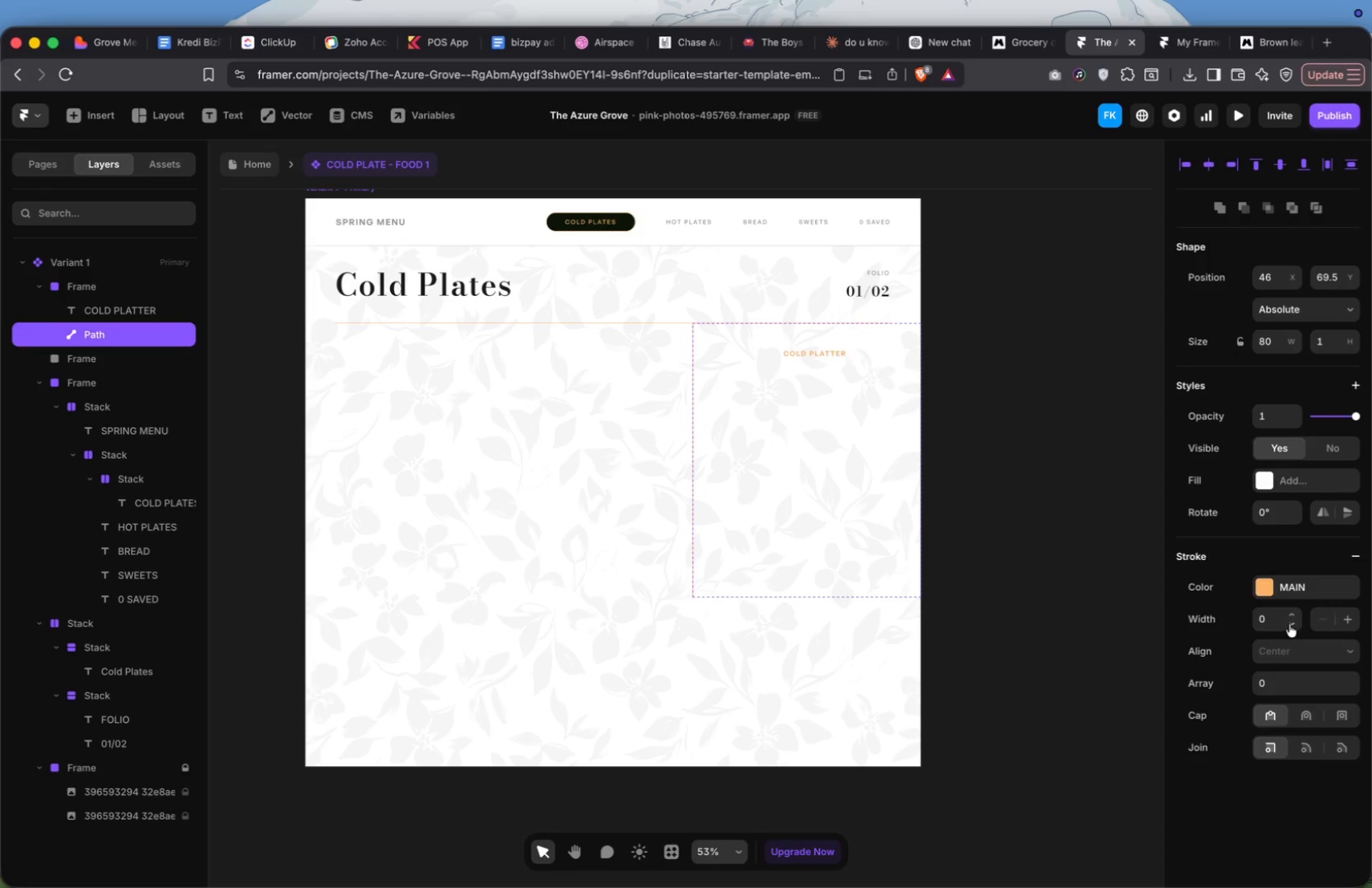 
double_click([1289, 619])
 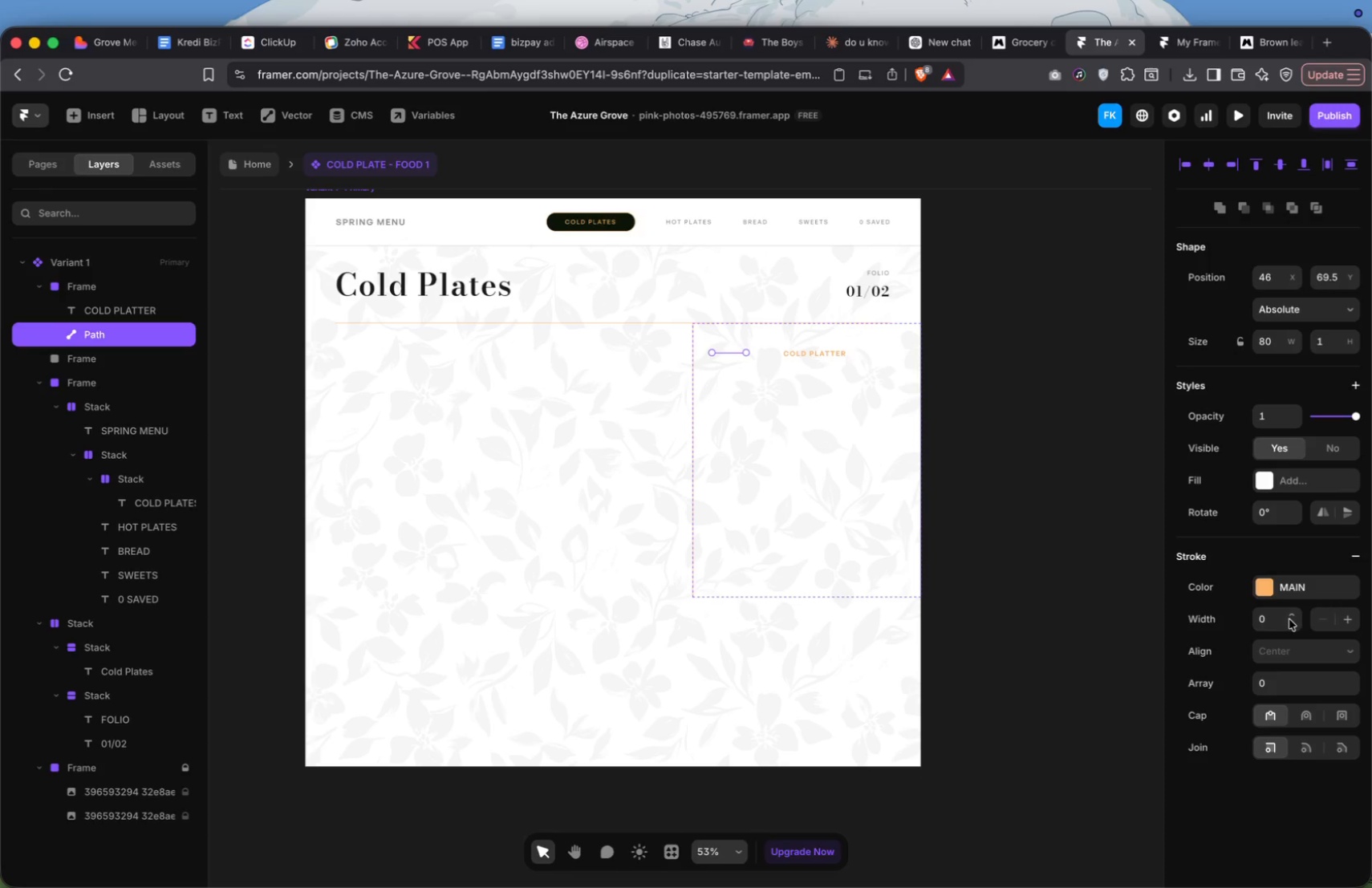 
triple_click([1289, 619])
 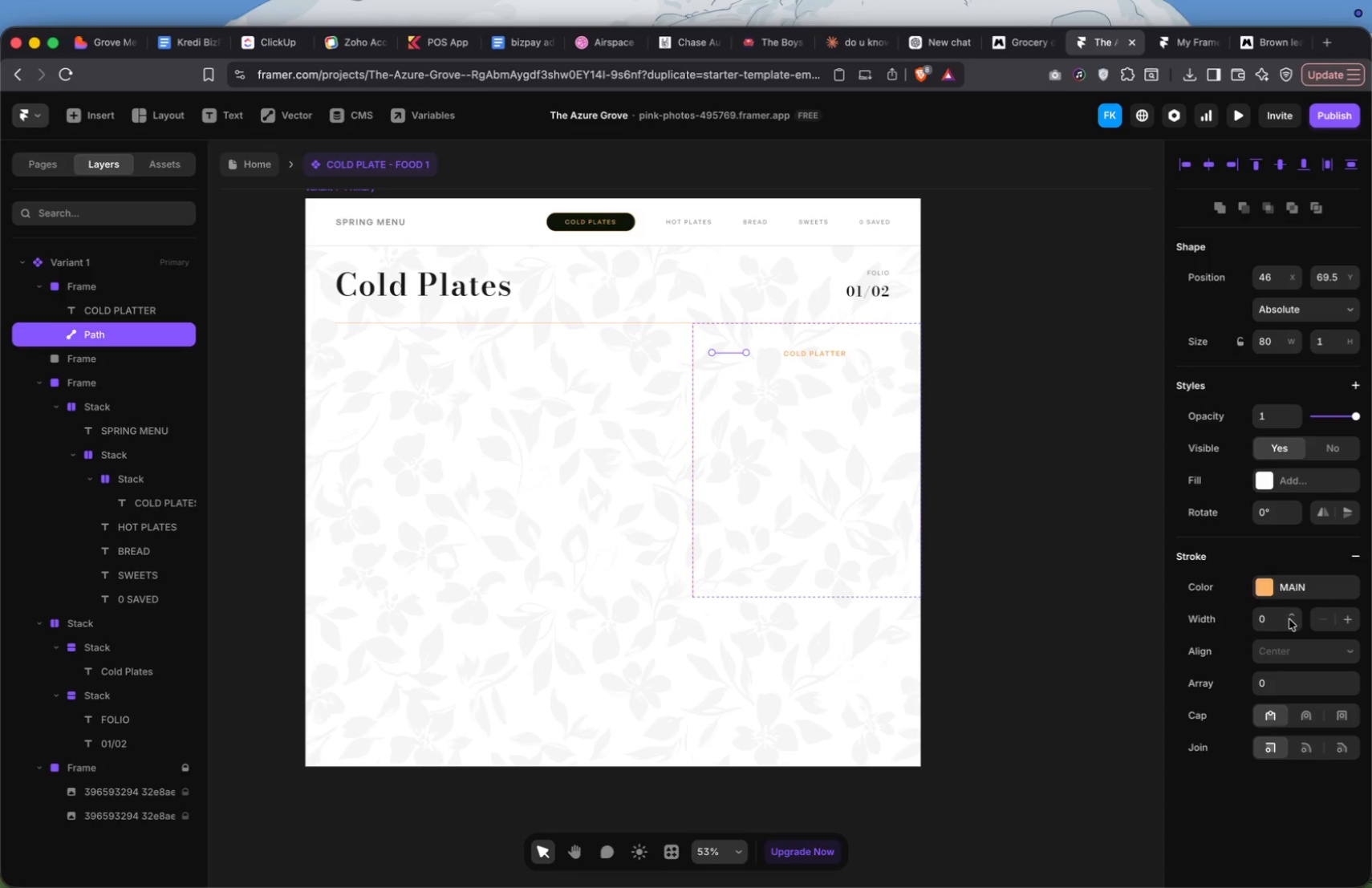 
triple_click([1289, 619])
 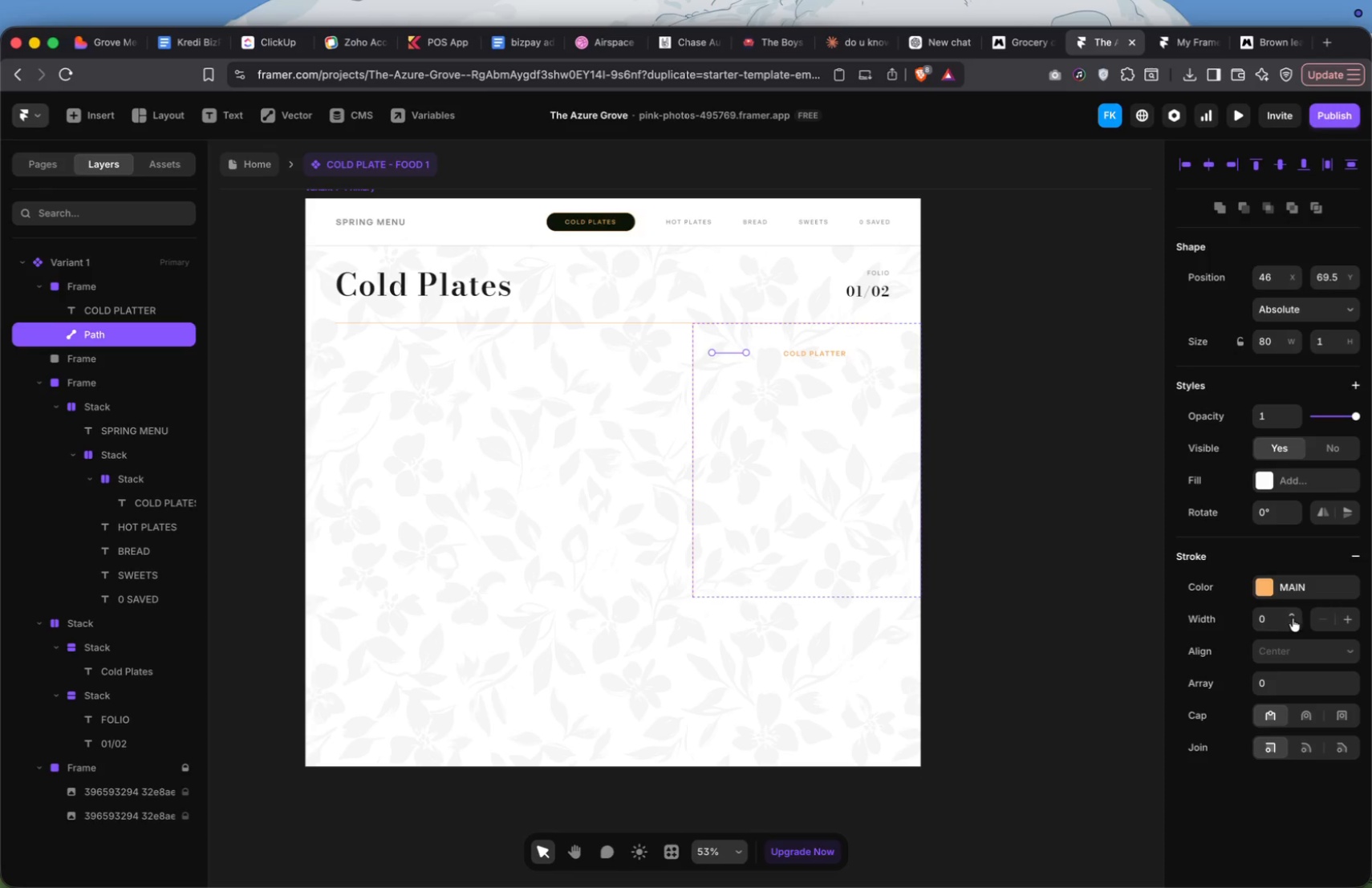 
double_click([1293, 618])
 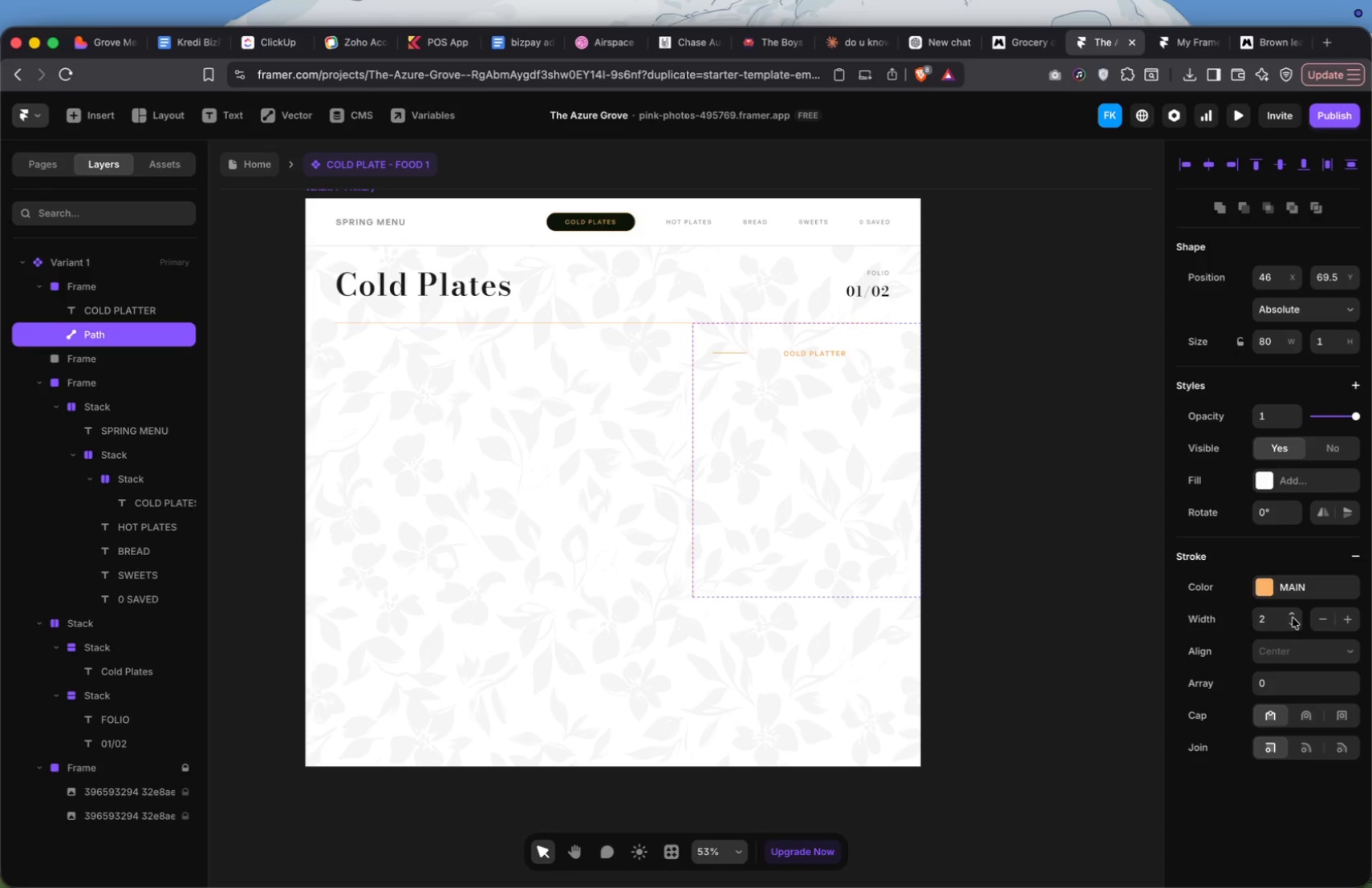 
triple_click([1293, 618])
 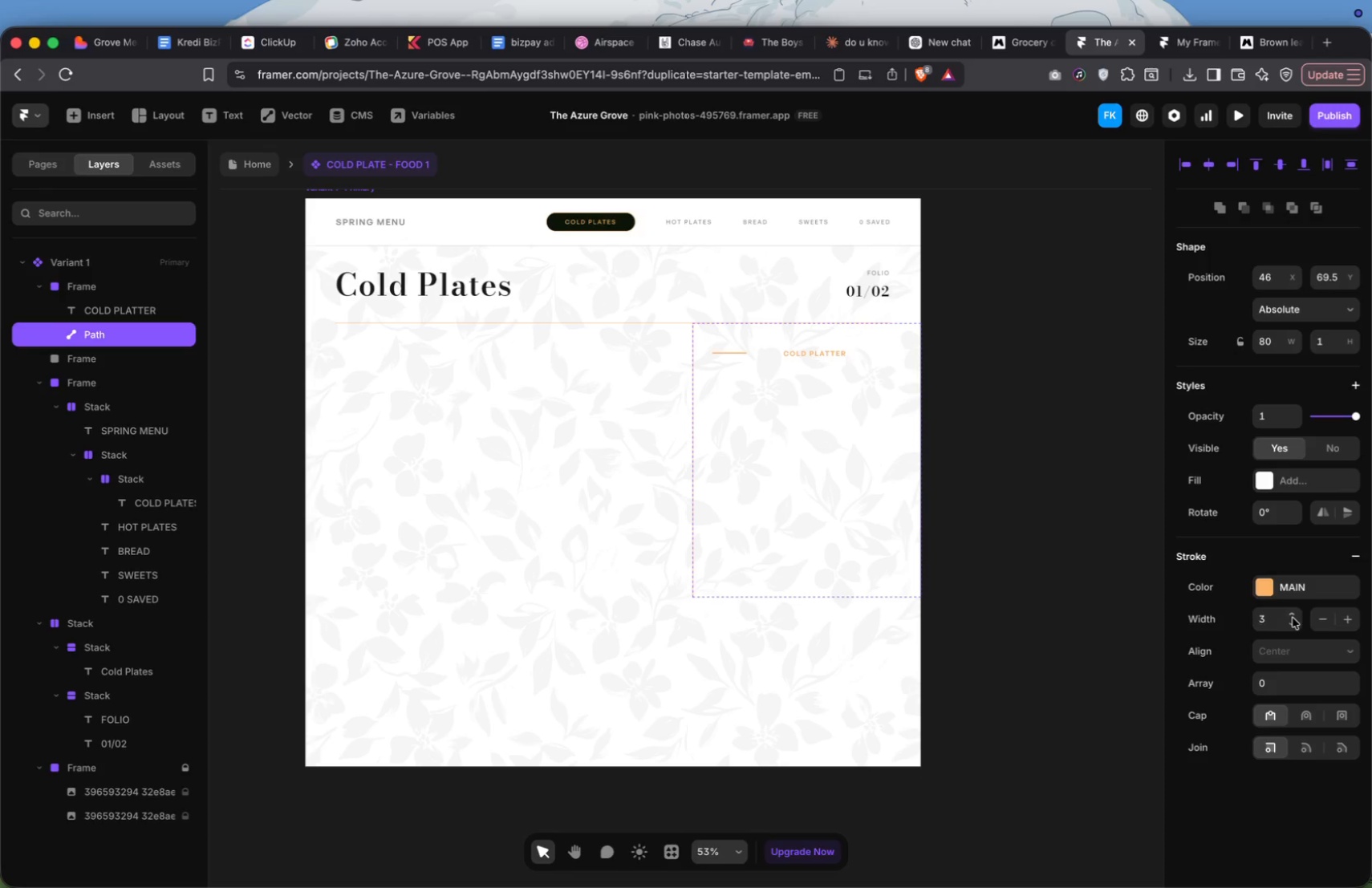 
triple_click([1293, 618])
 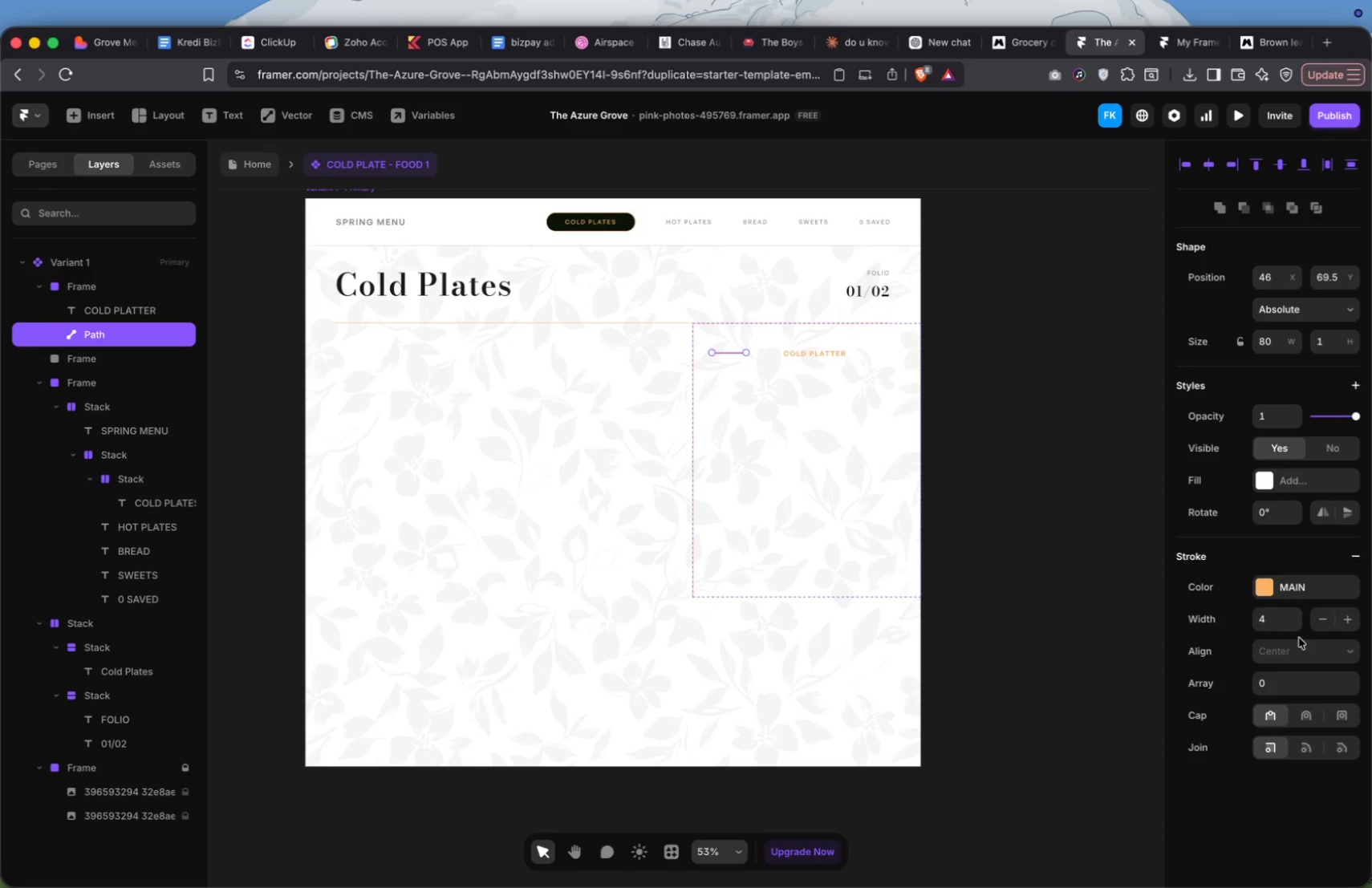 
left_click([1291, 626])
 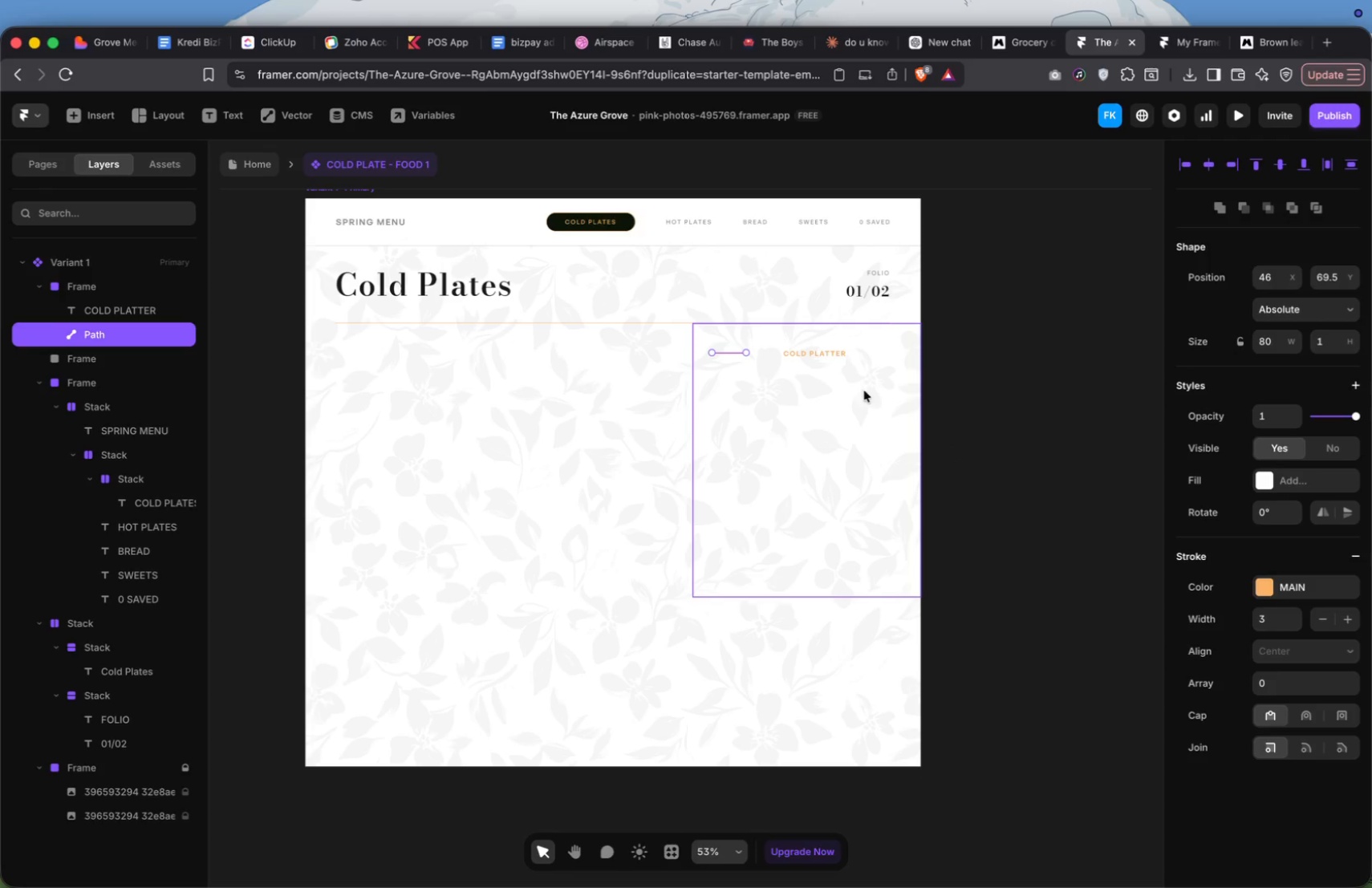 
hold_key(key=ShiftLeft, duration=0.96)
left_click([817, 353])
 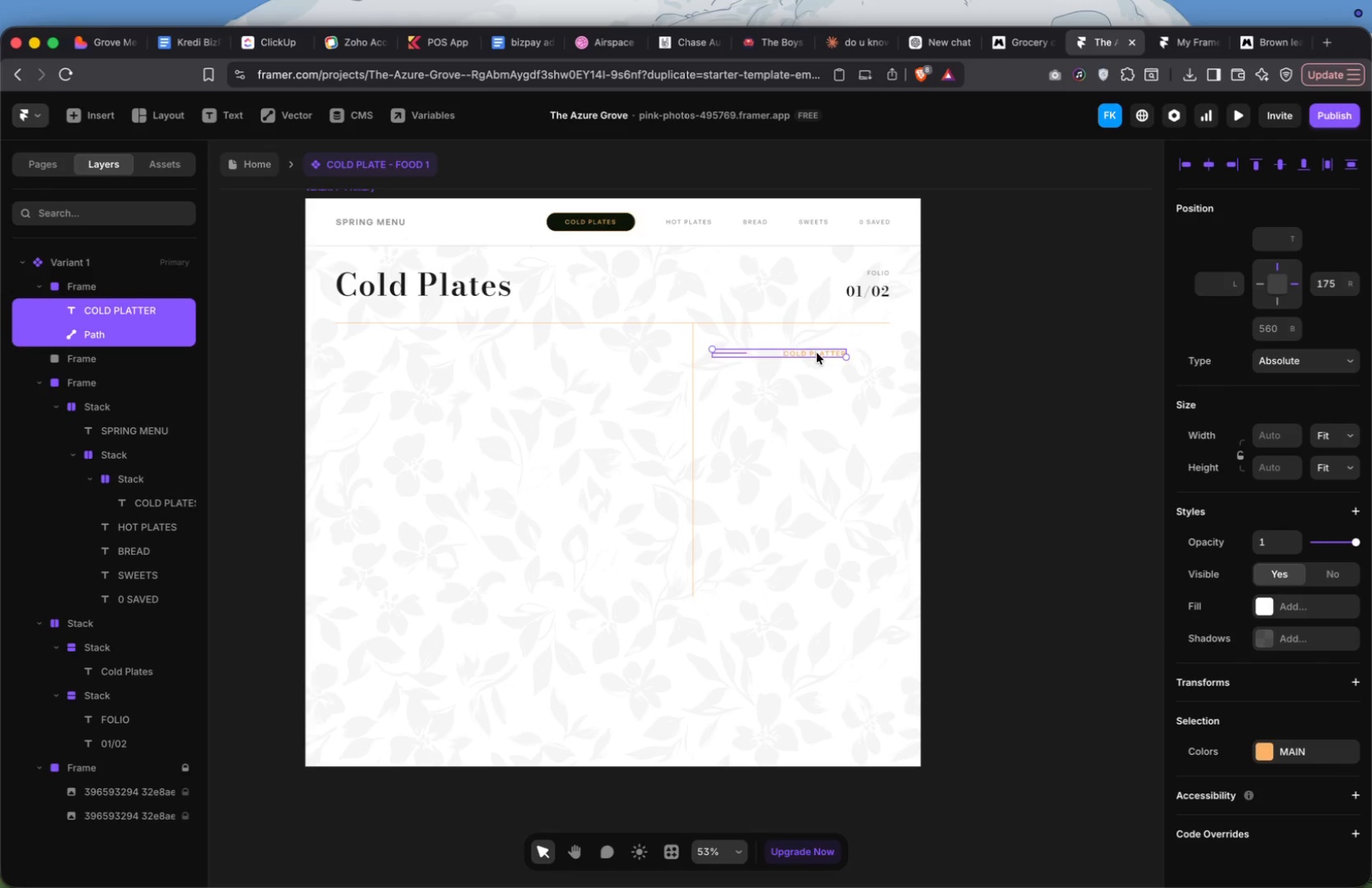 
key(Shift+A)
 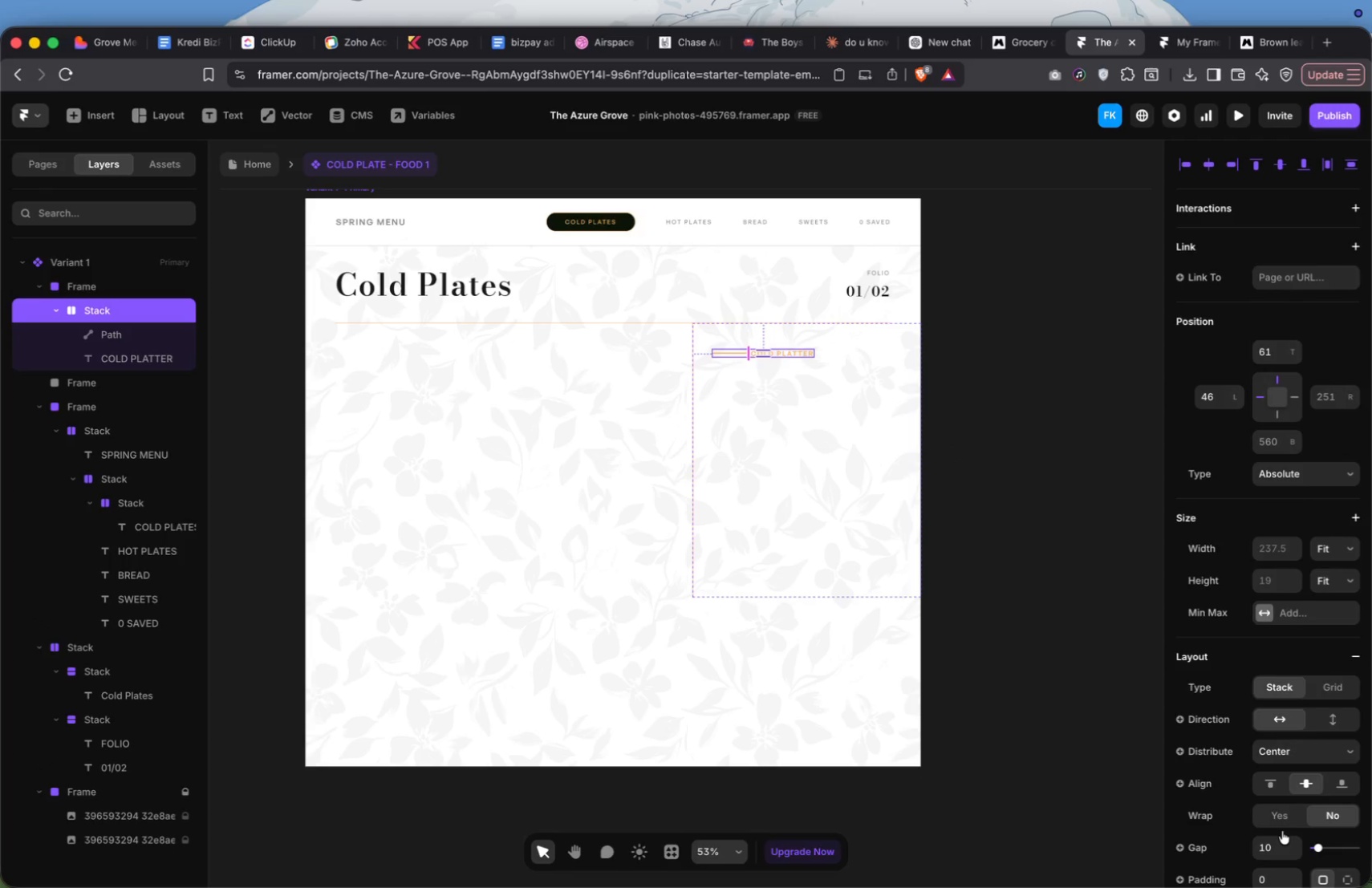 
double_click([1290, 841])
 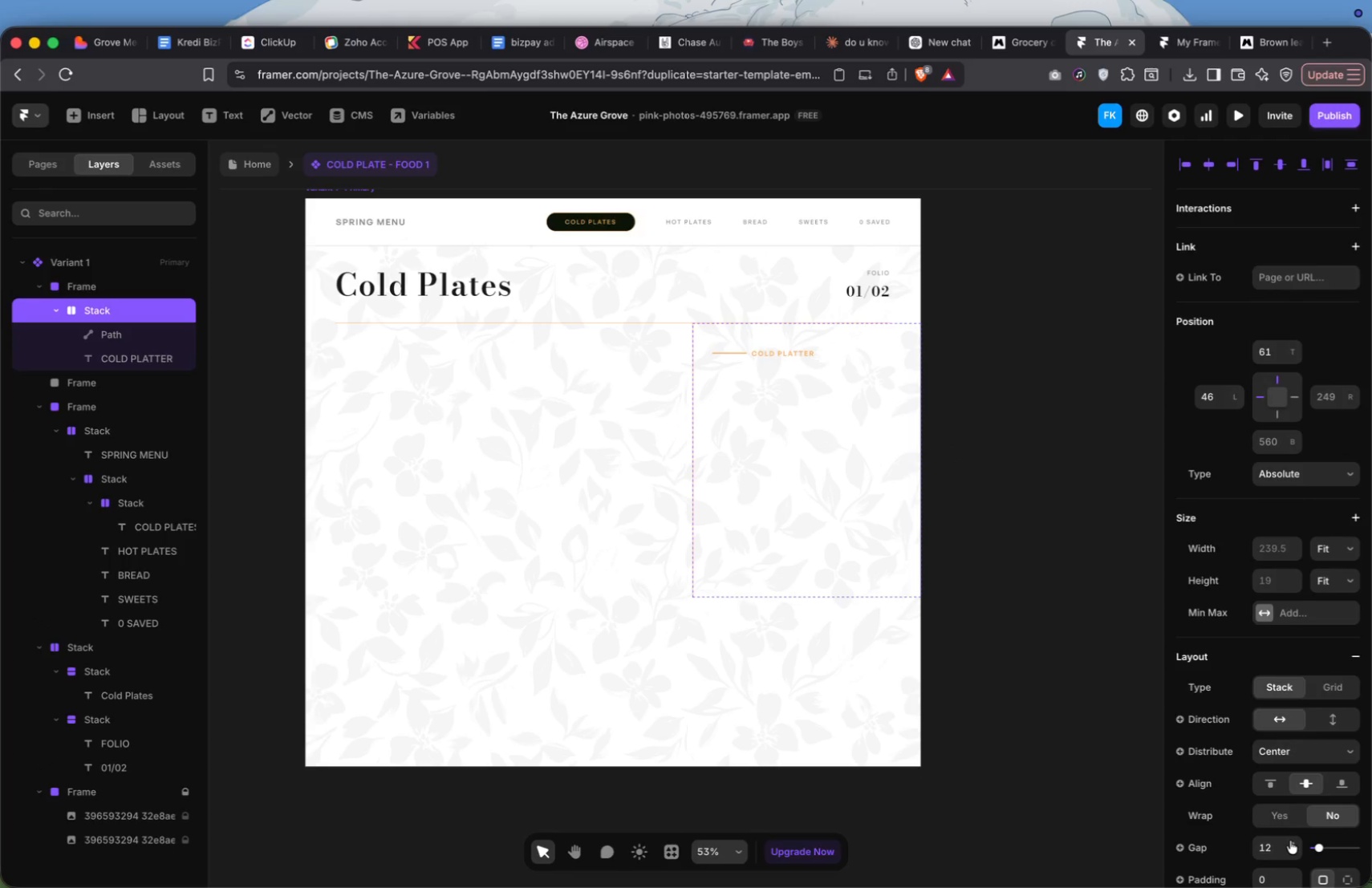 
double_click([1290, 841])
 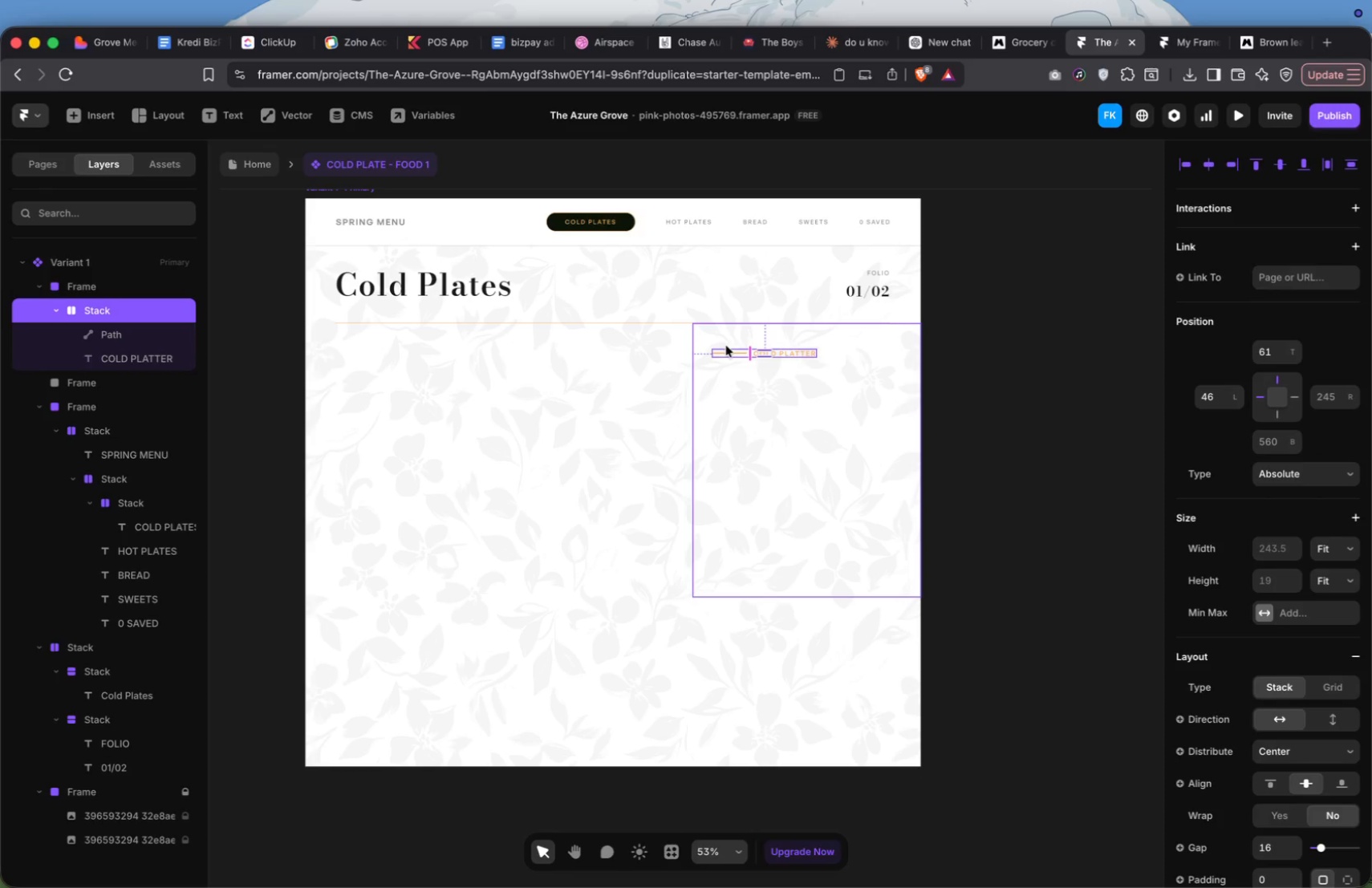 
left_click([727, 352])
 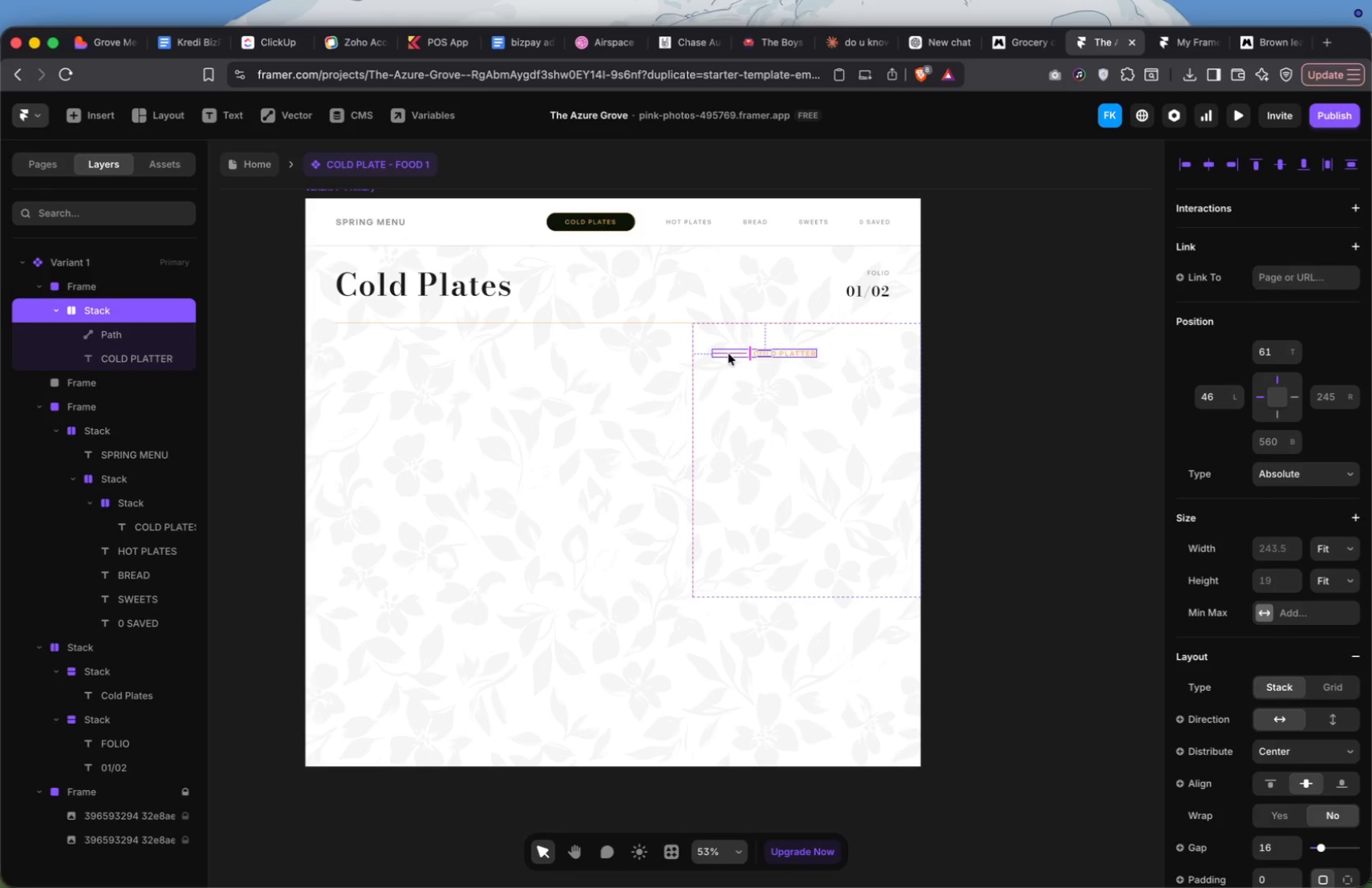 
left_click([729, 354])
 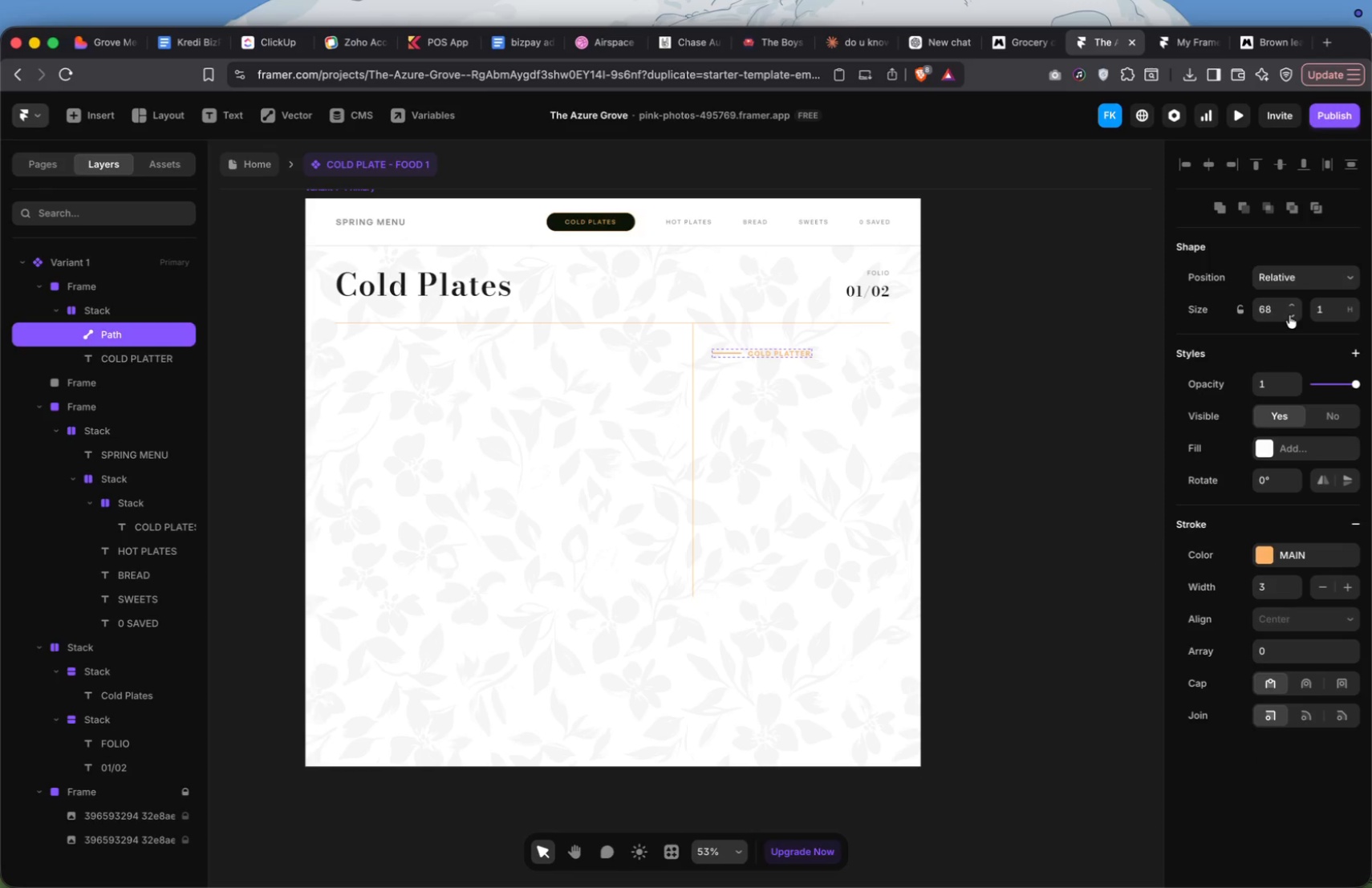 
wait(5.34)
 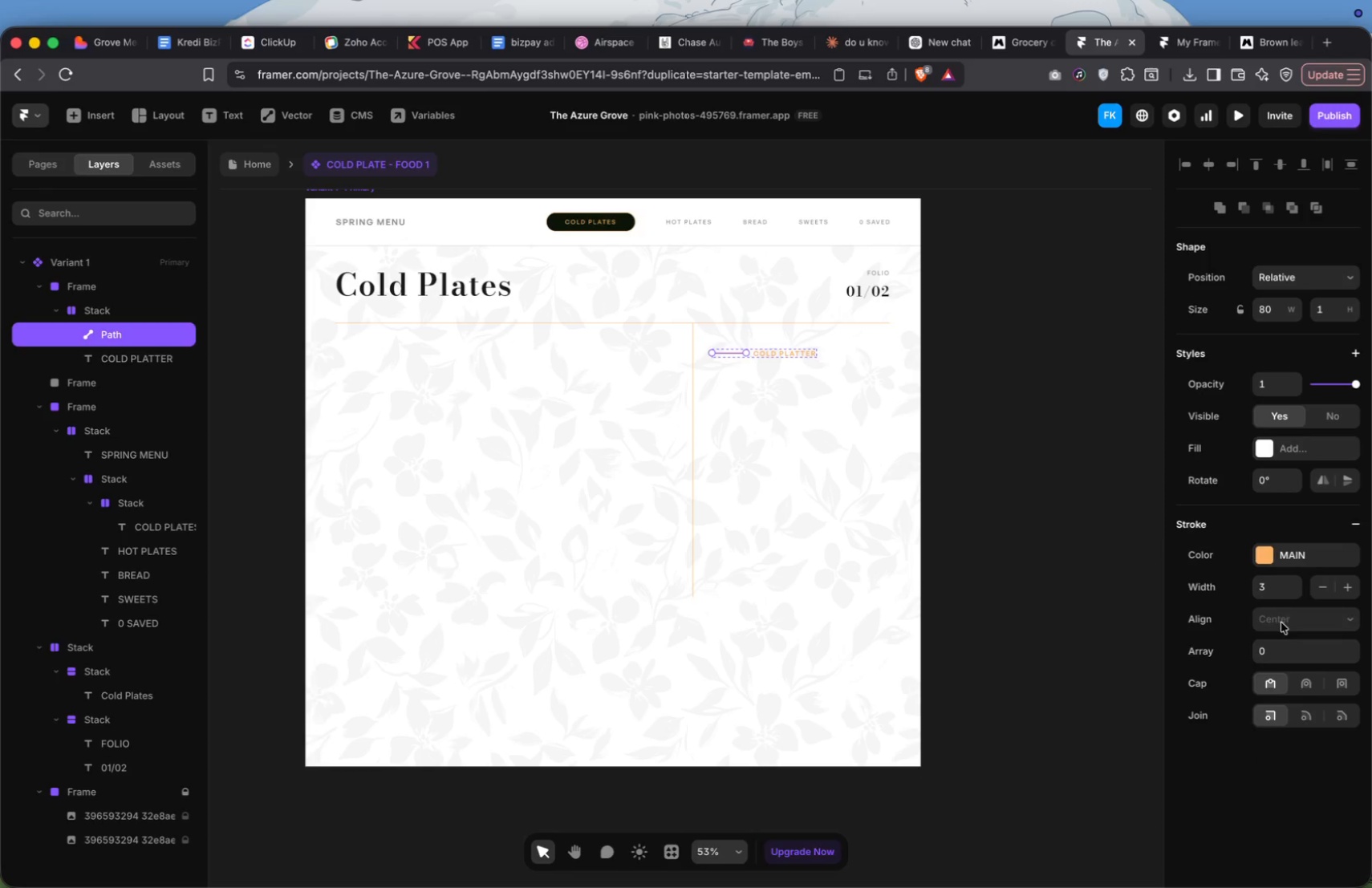 
double_click([1289, 307])
 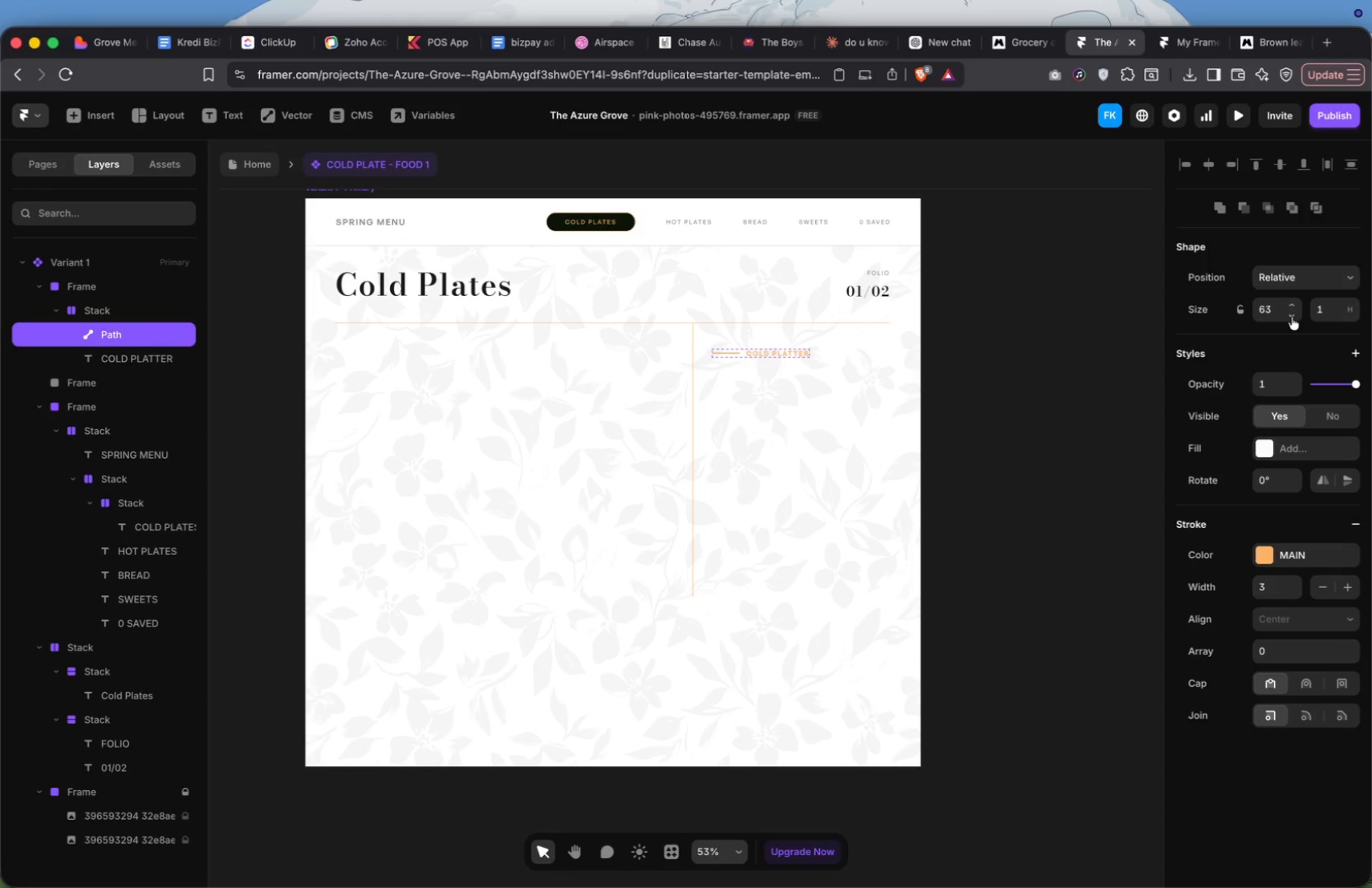 
left_click([1292, 317])
 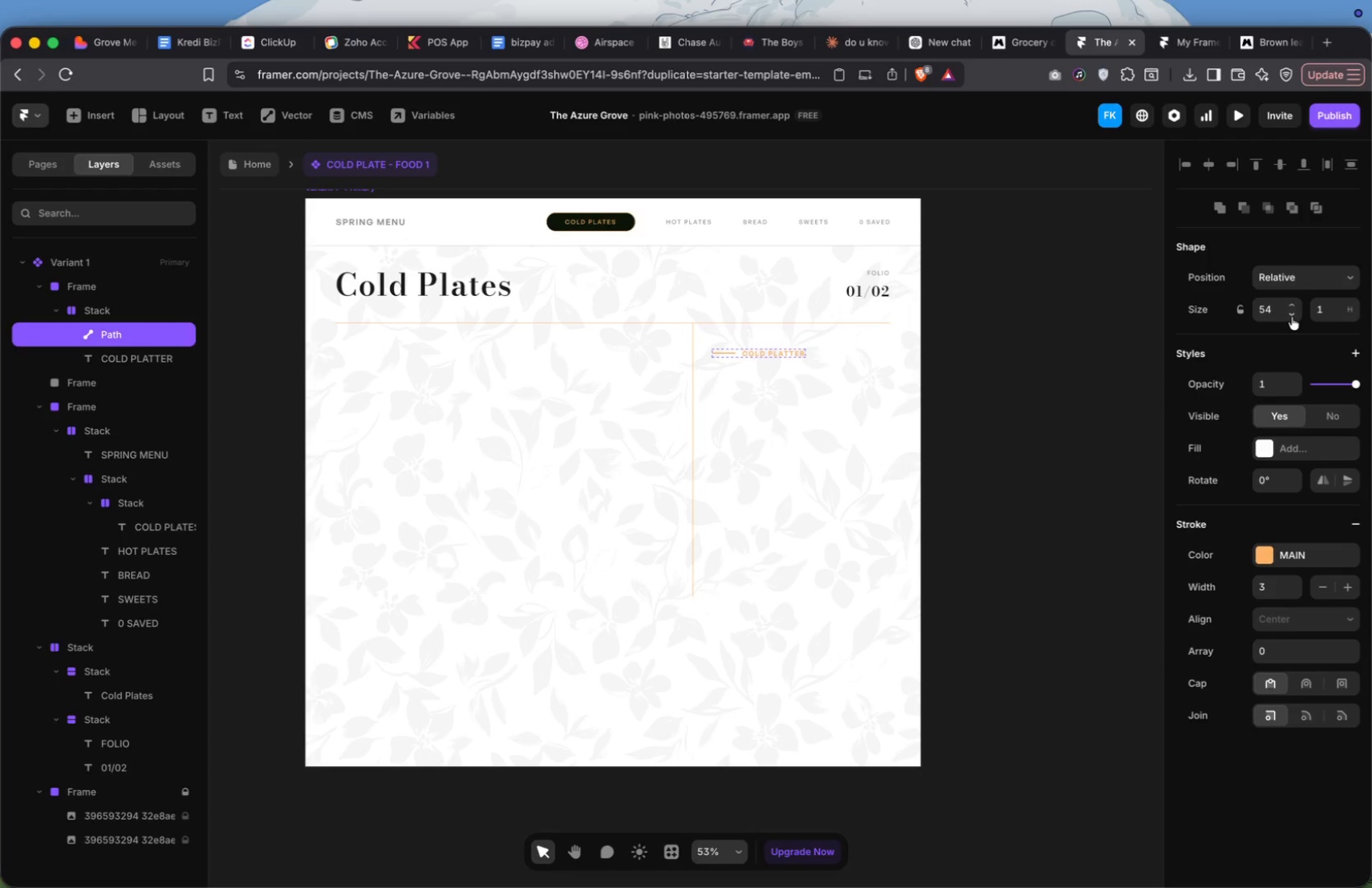 
left_click([1292, 317])
 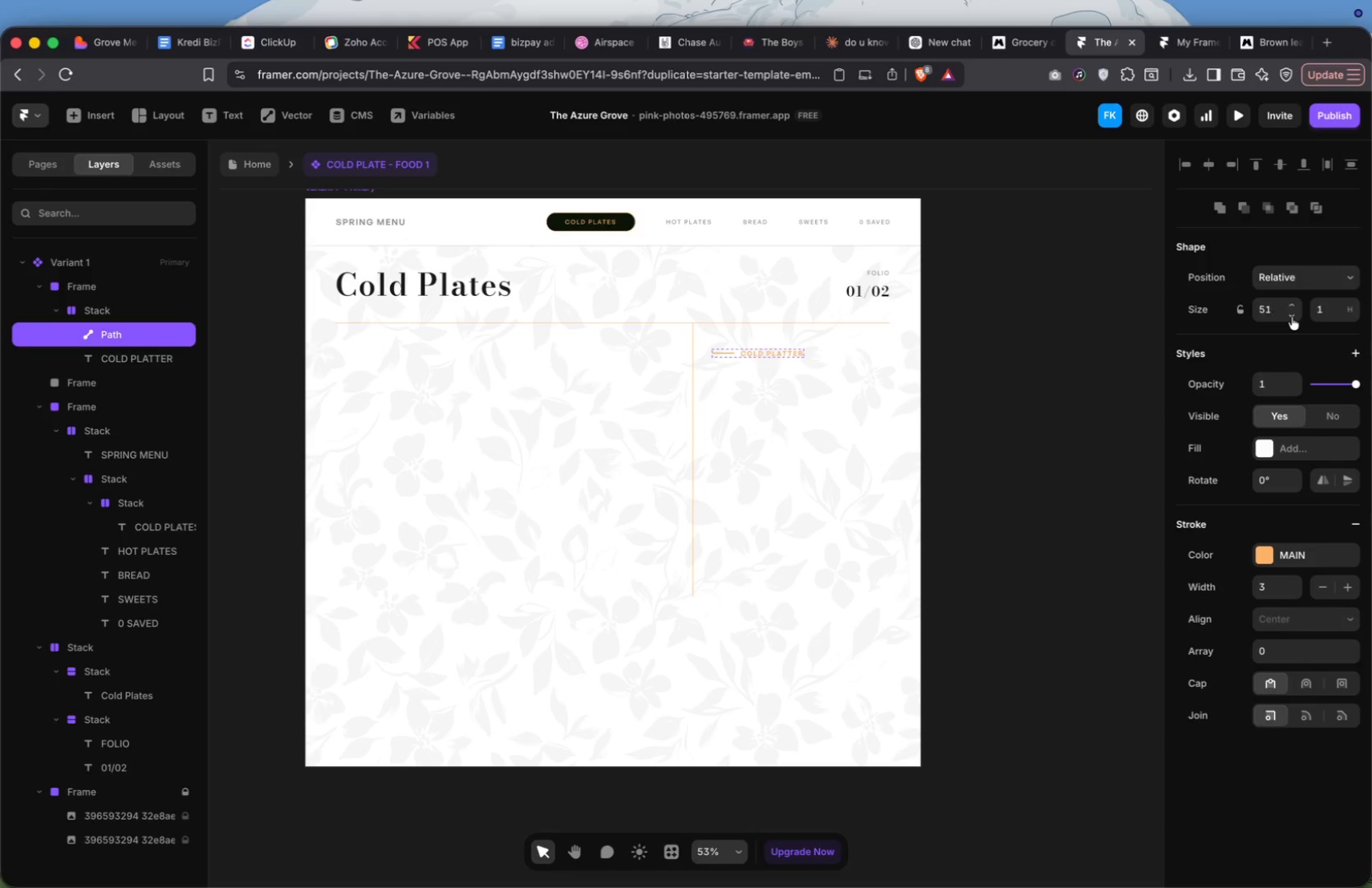 
double_click([1292, 317])
 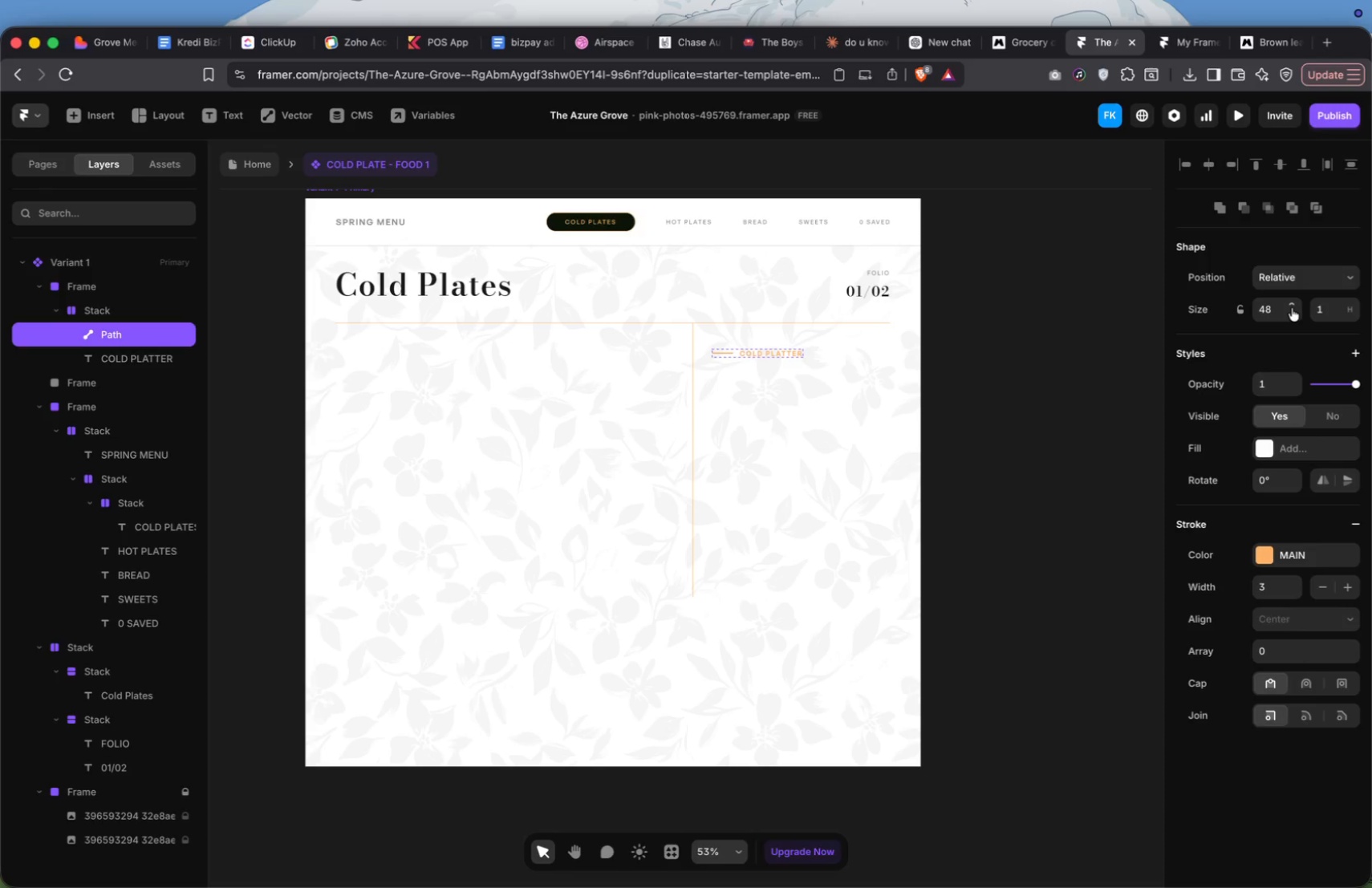 
left_click([1292, 308])
 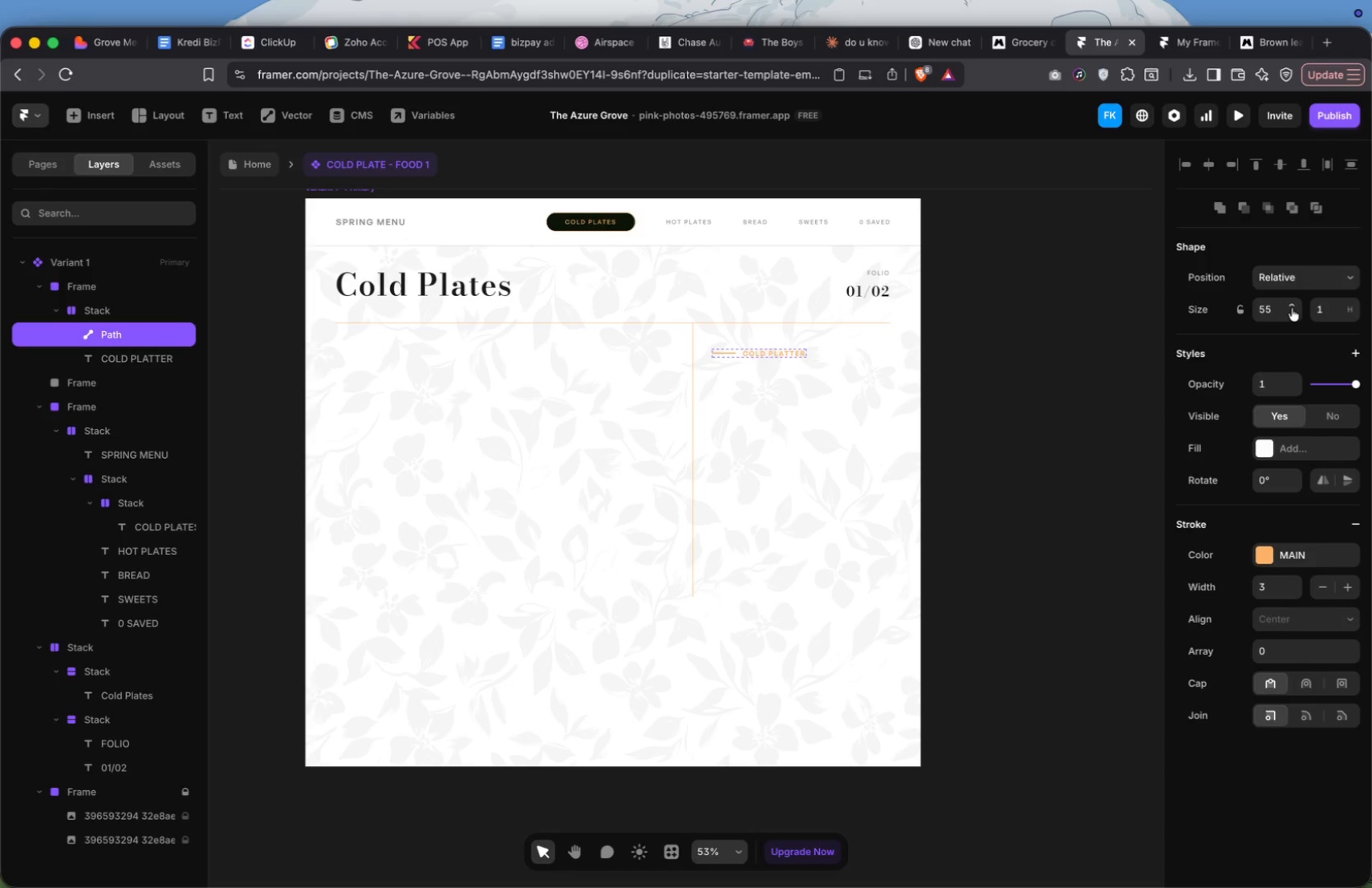 
left_click([1292, 308])
 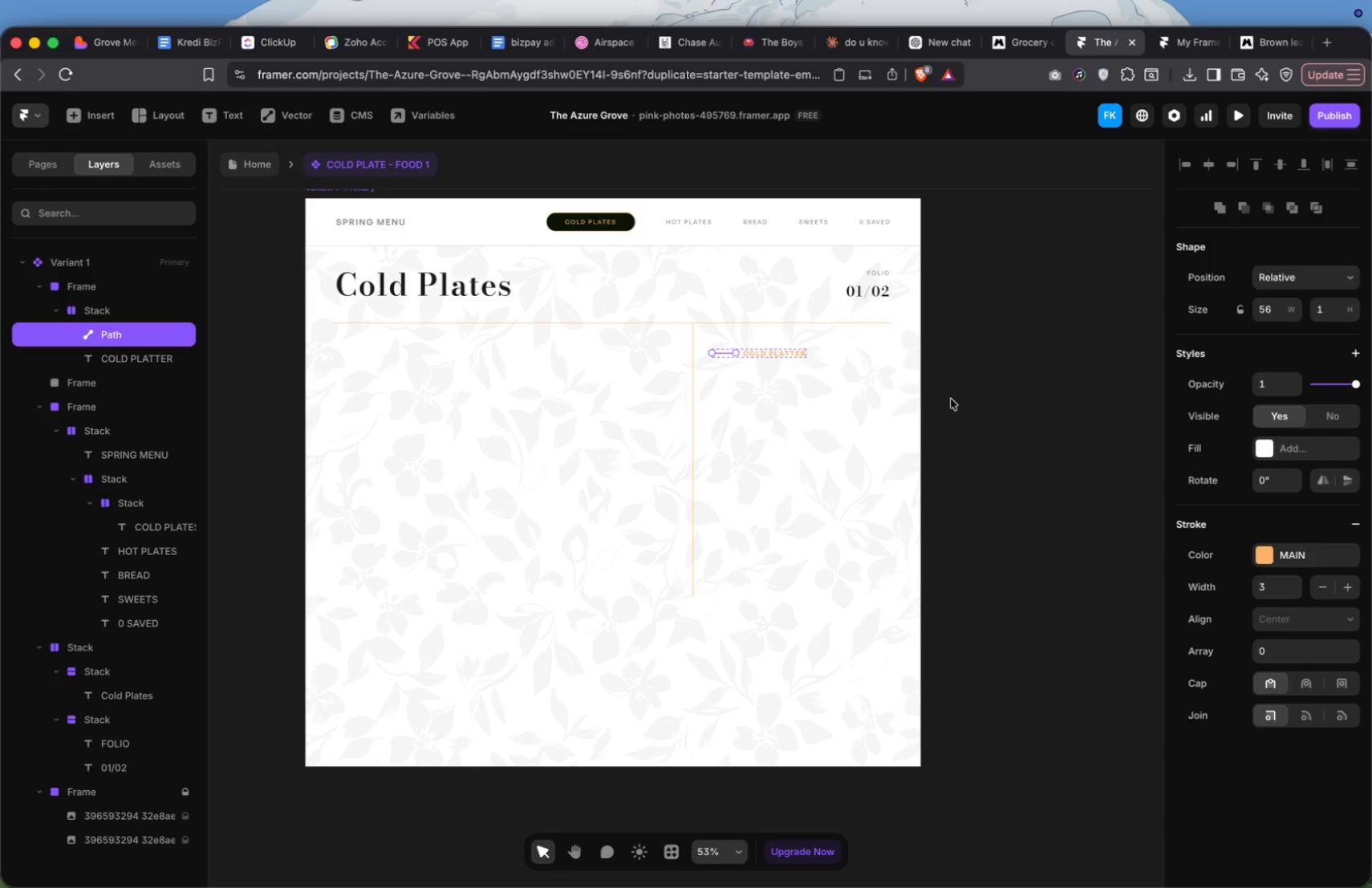 
left_click([859, 431])
 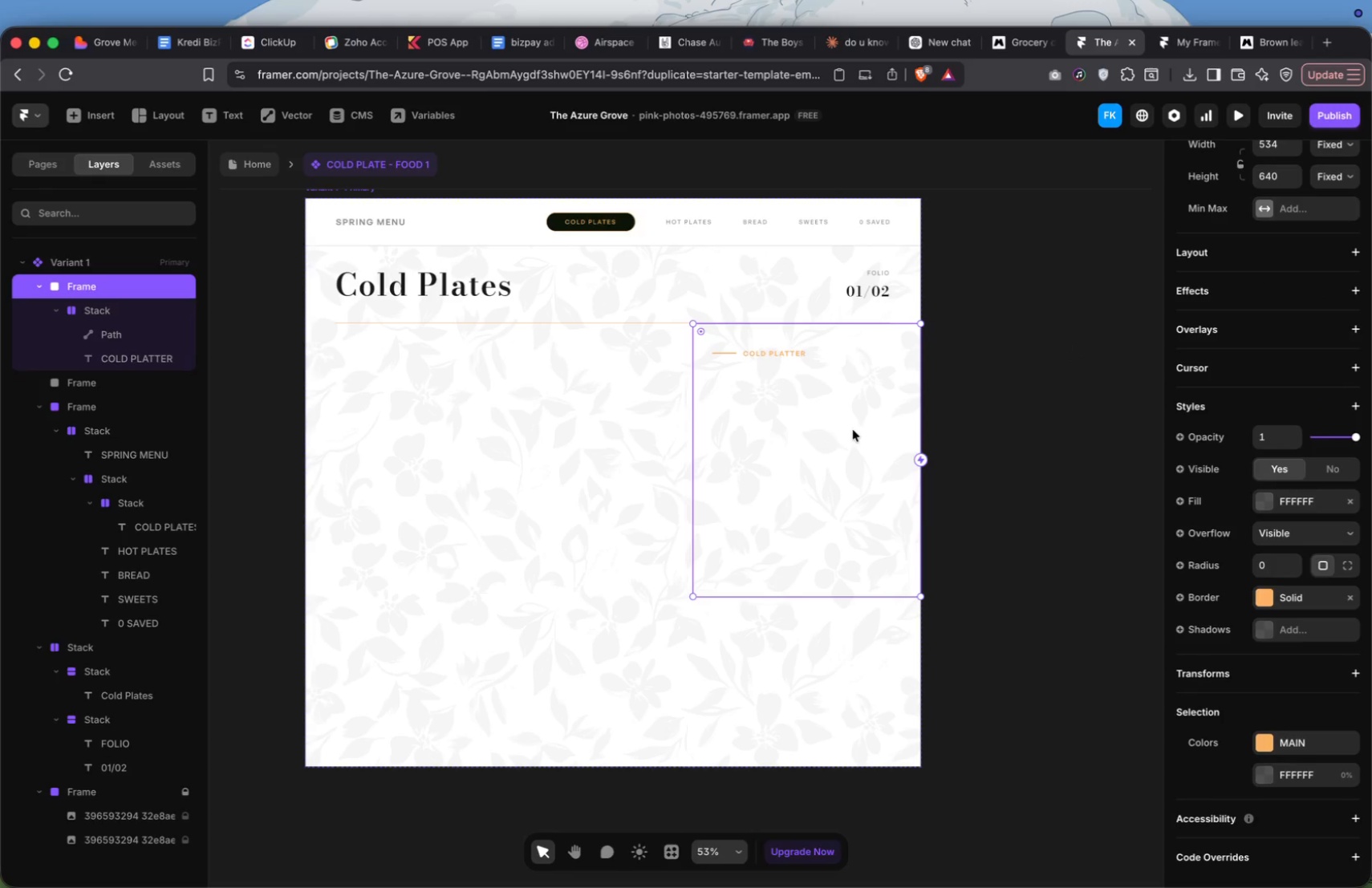 
key(T)
 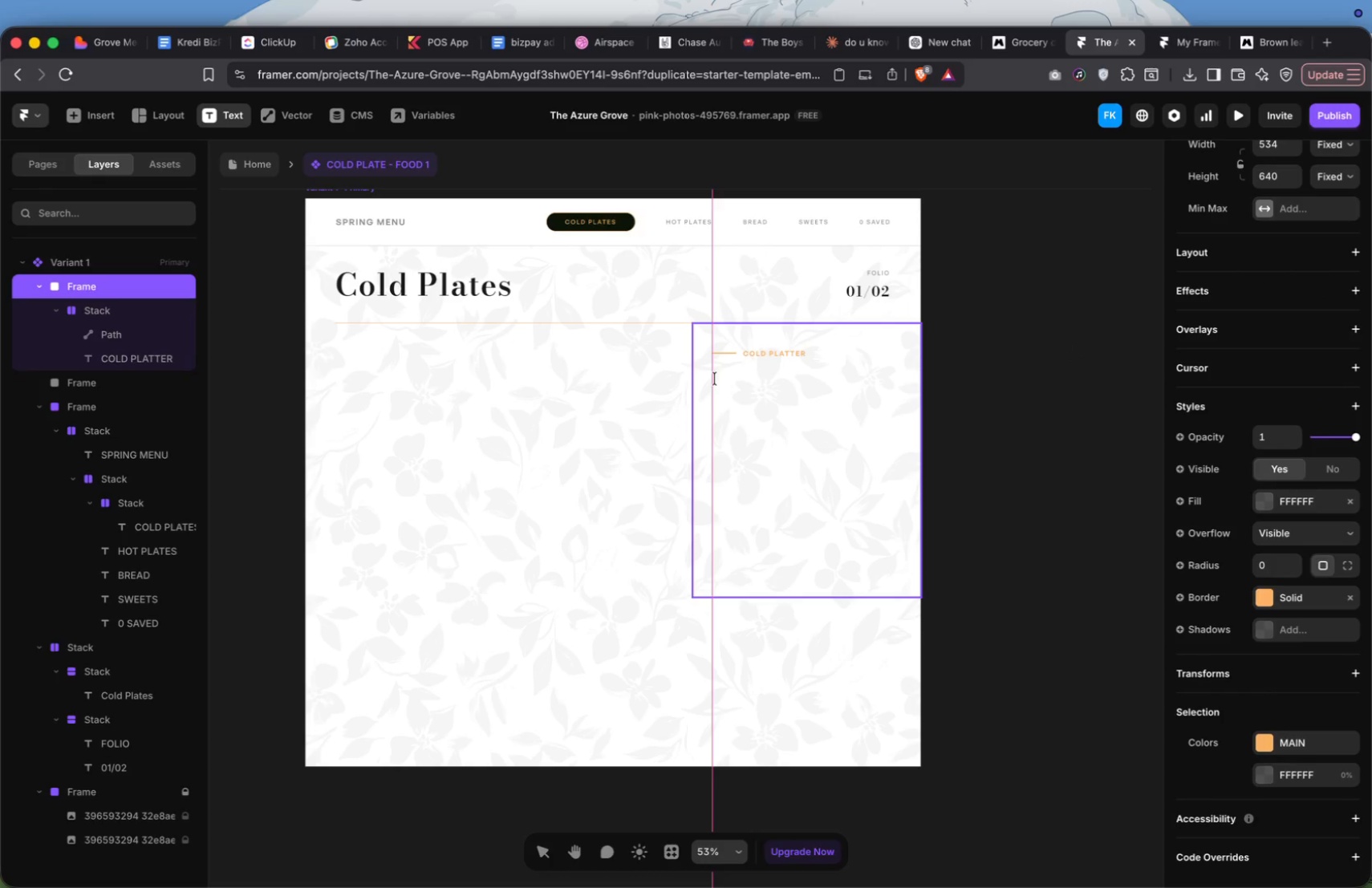 
left_click([714, 379])
 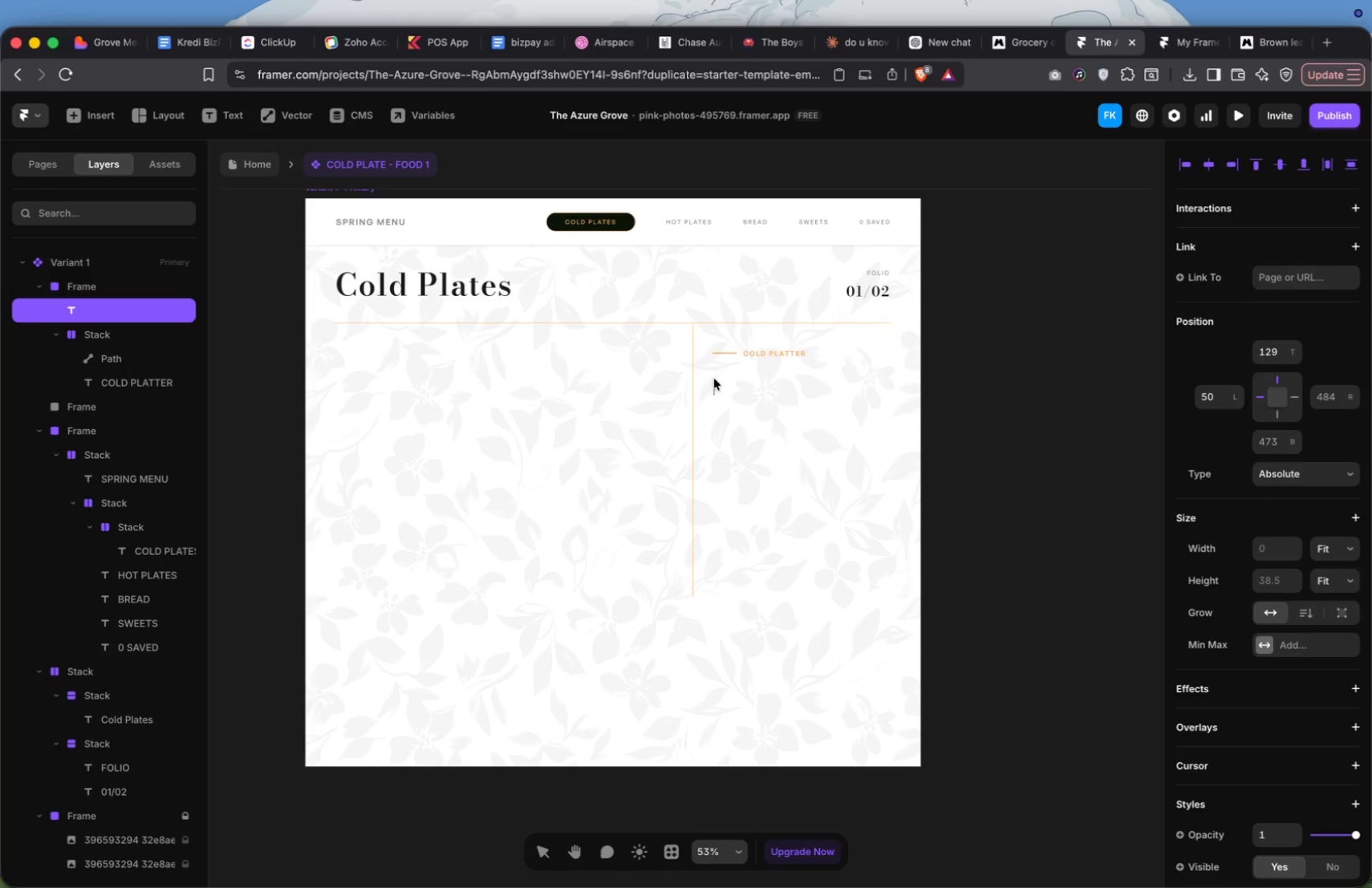 
type(Burrata di)
 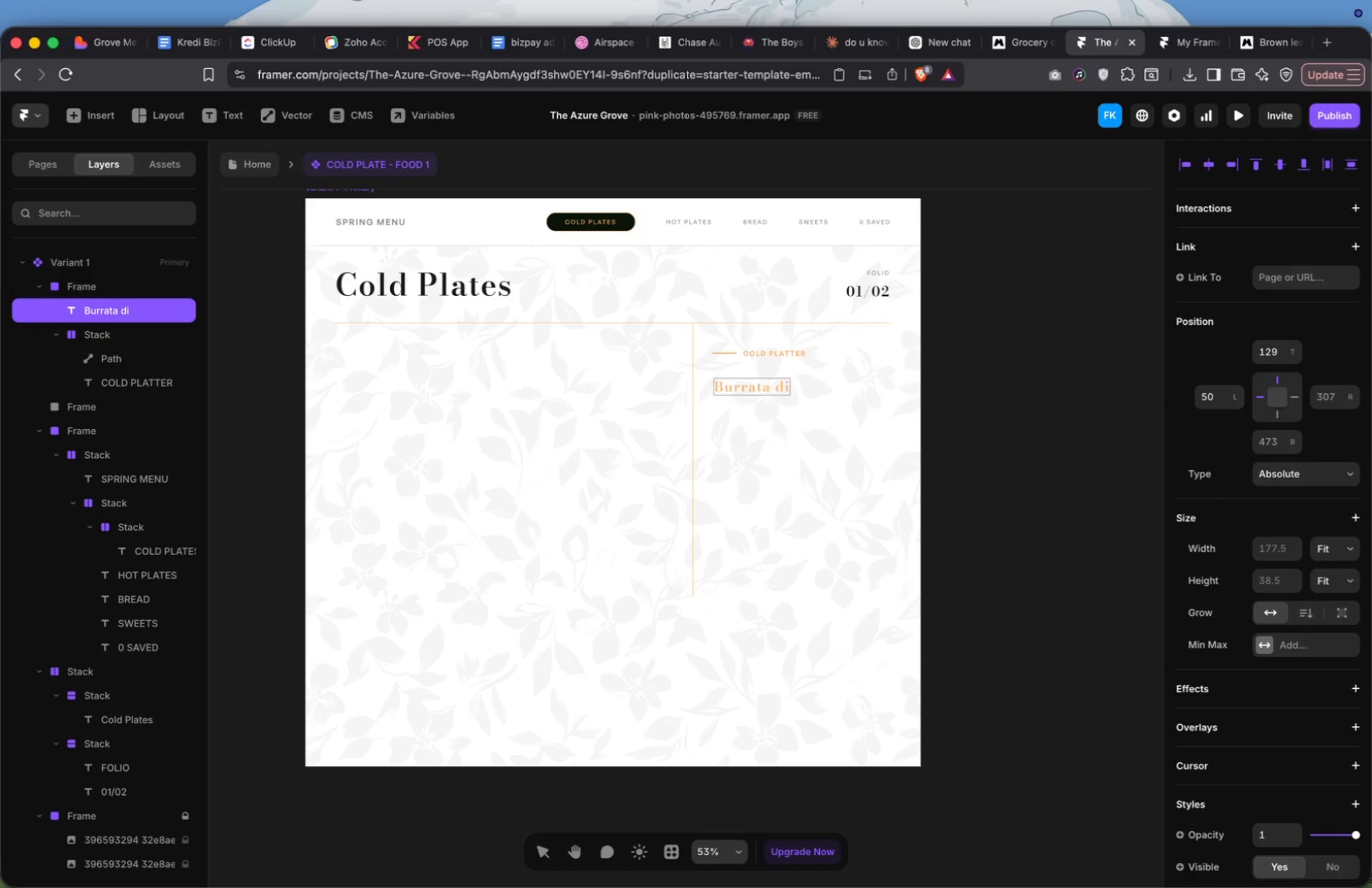 
key(Enter)
 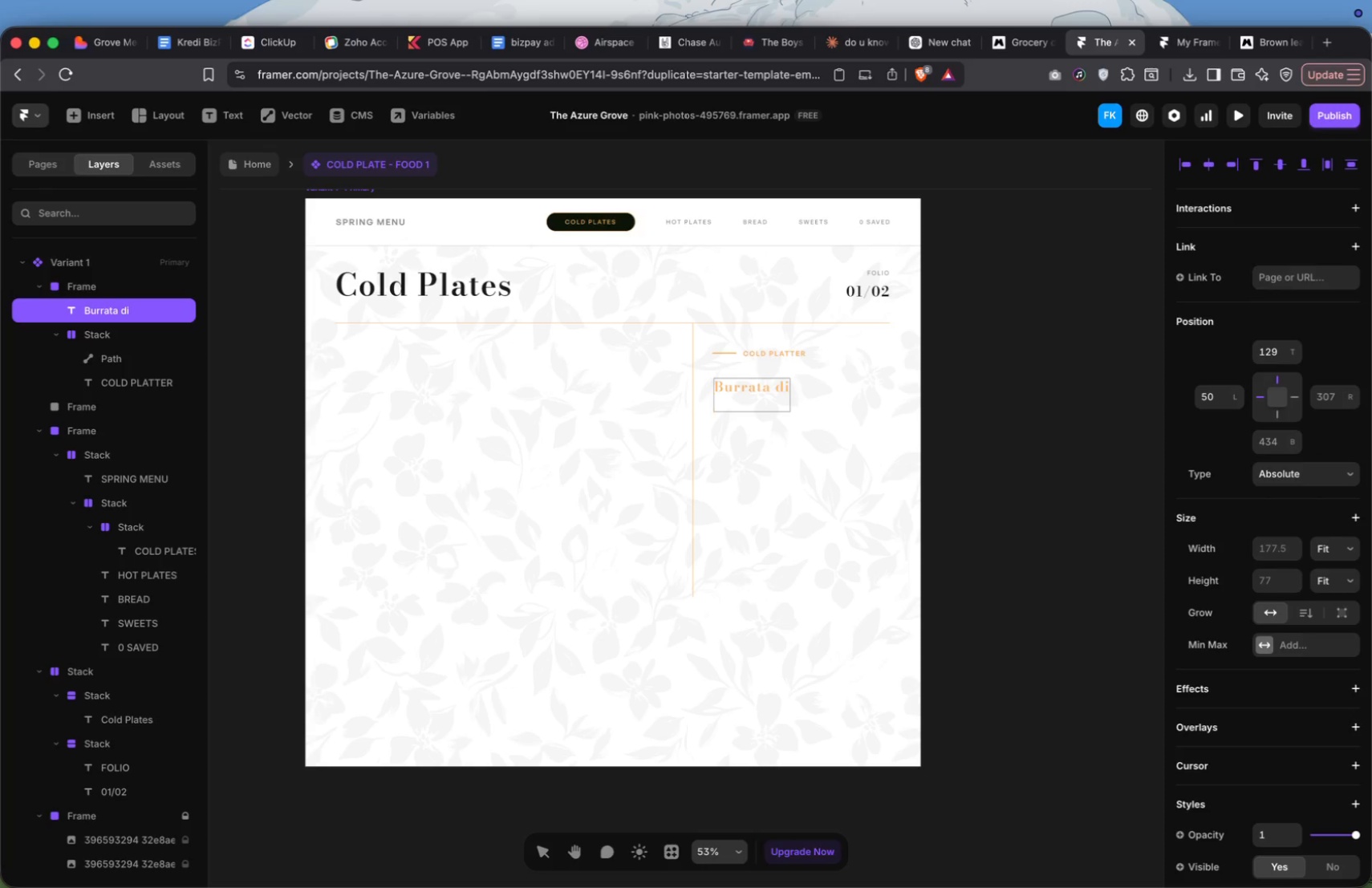 
type(Andria)
 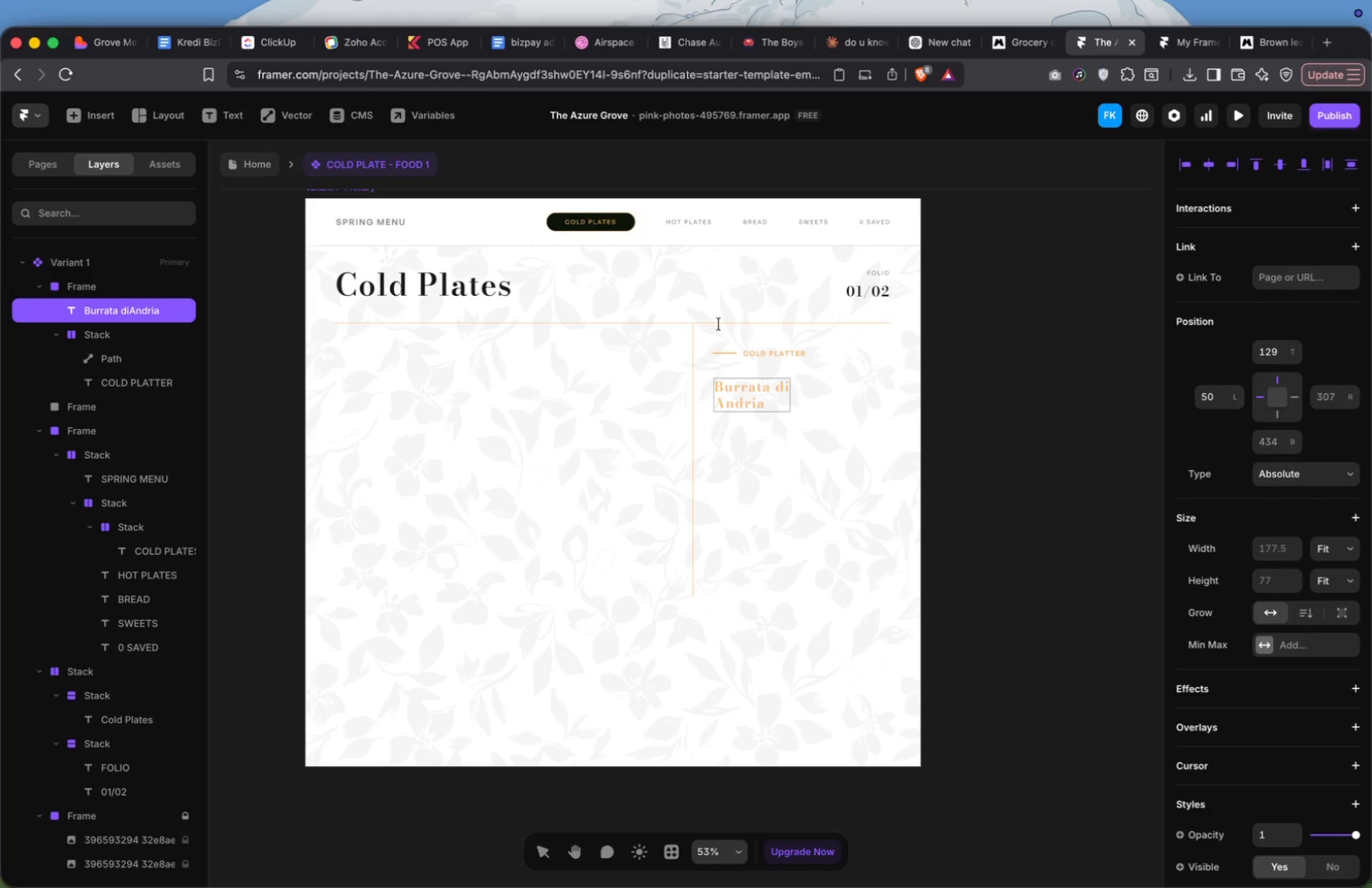 
left_click([838, 463])
 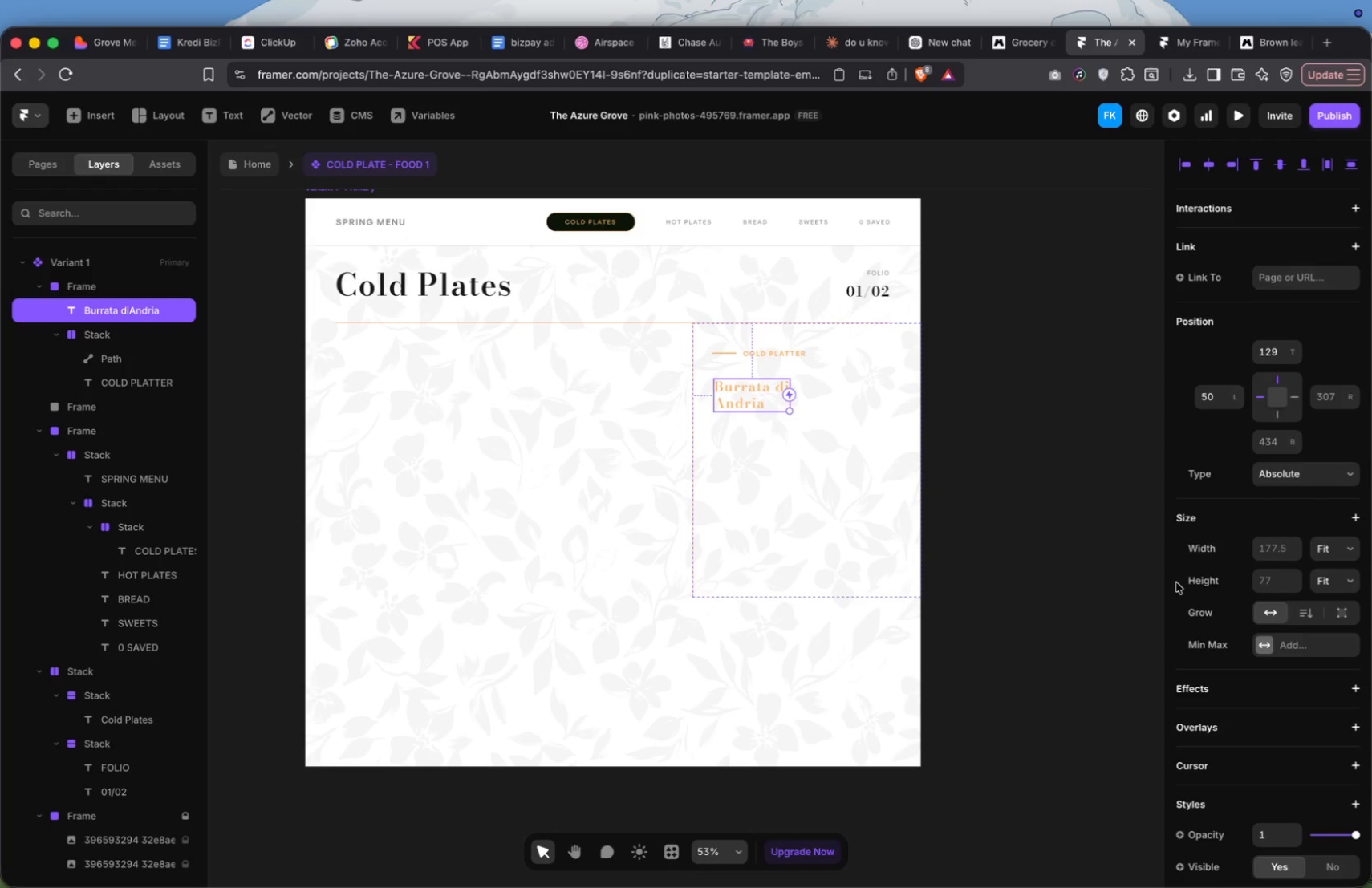 
scroll: coordinate [1219, 553], scroll_direction: down, amount: 83.0
 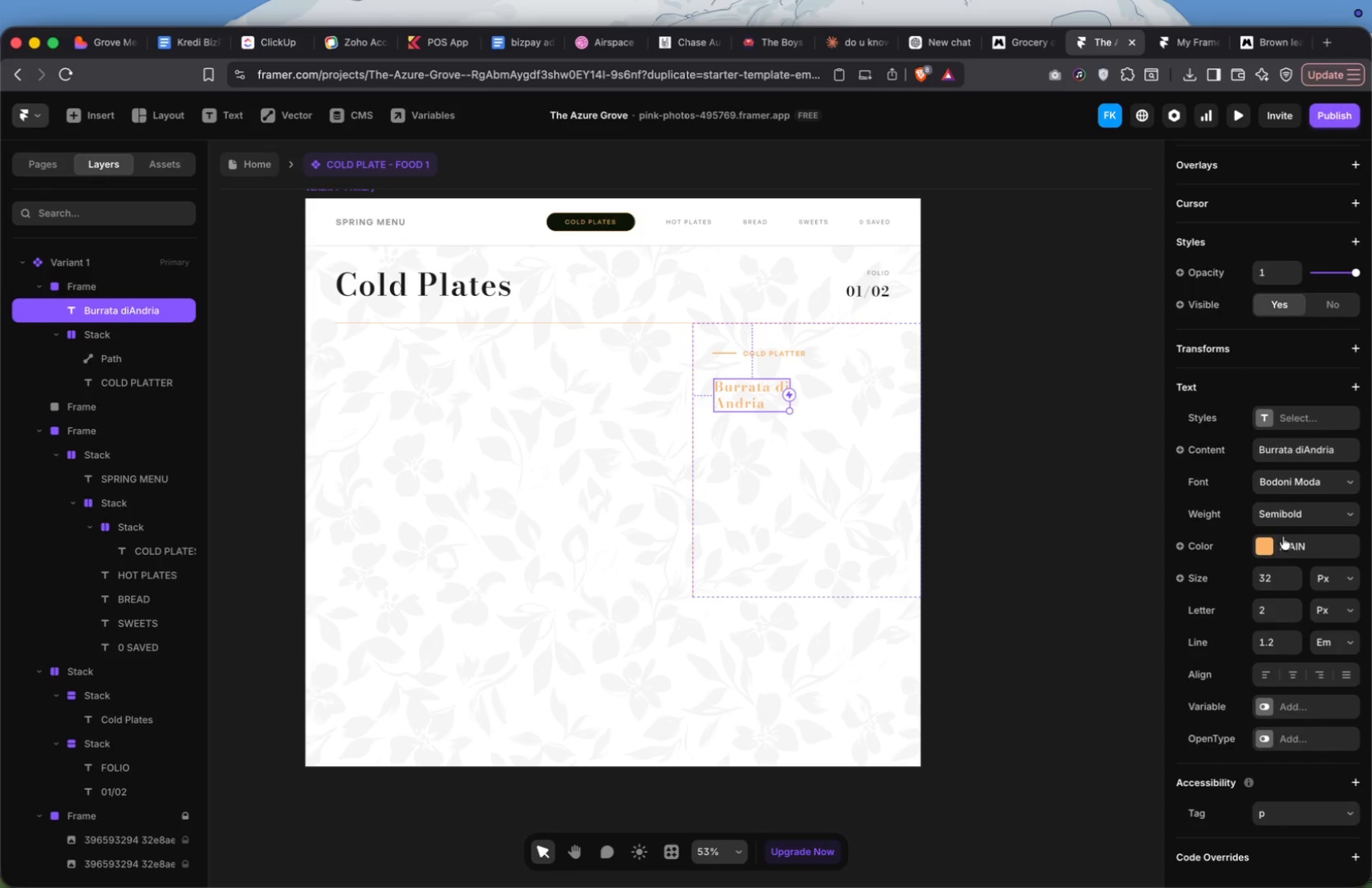 
left_click([1267, 541])
 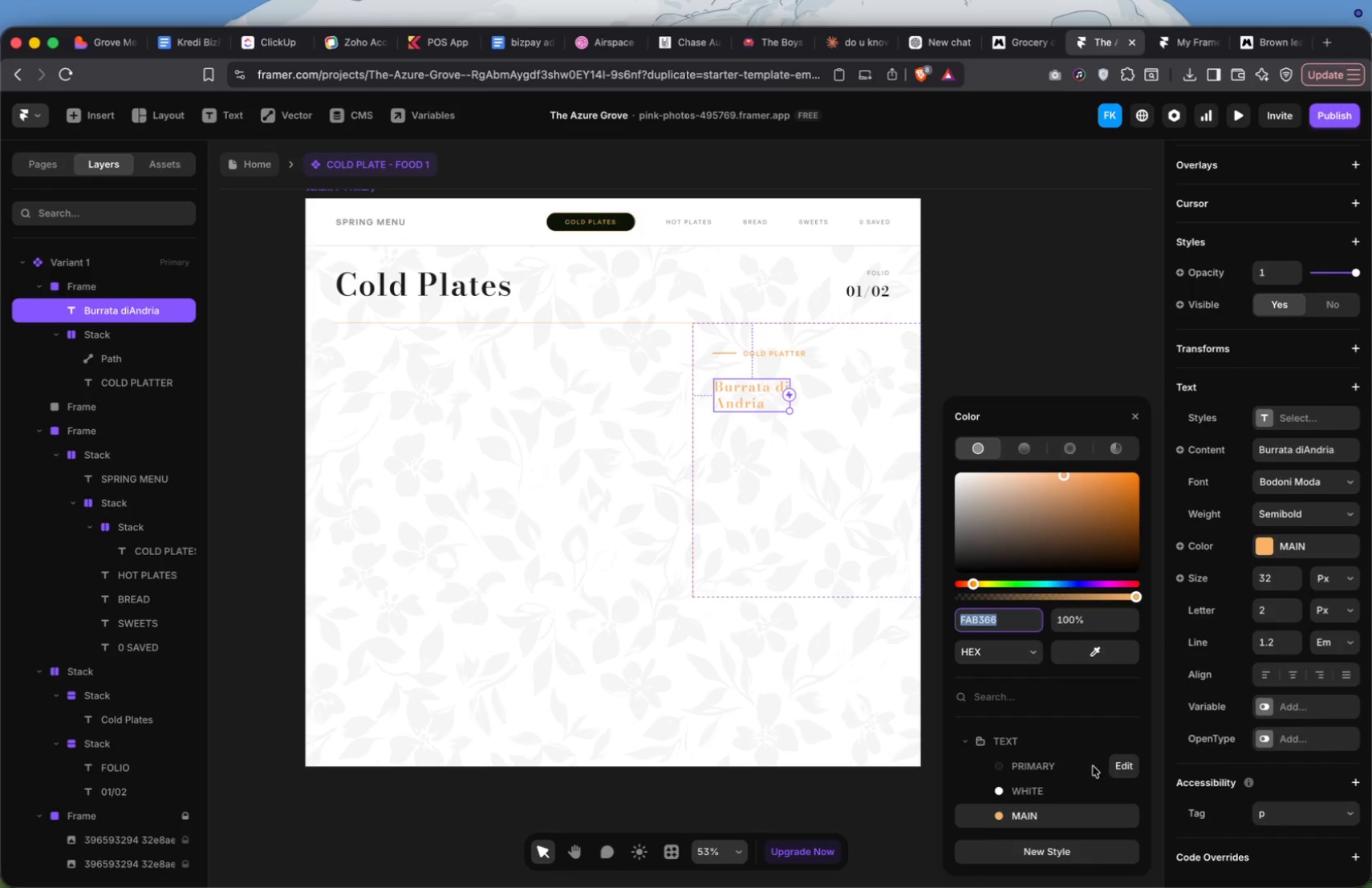 
left_click([1075, 765])
 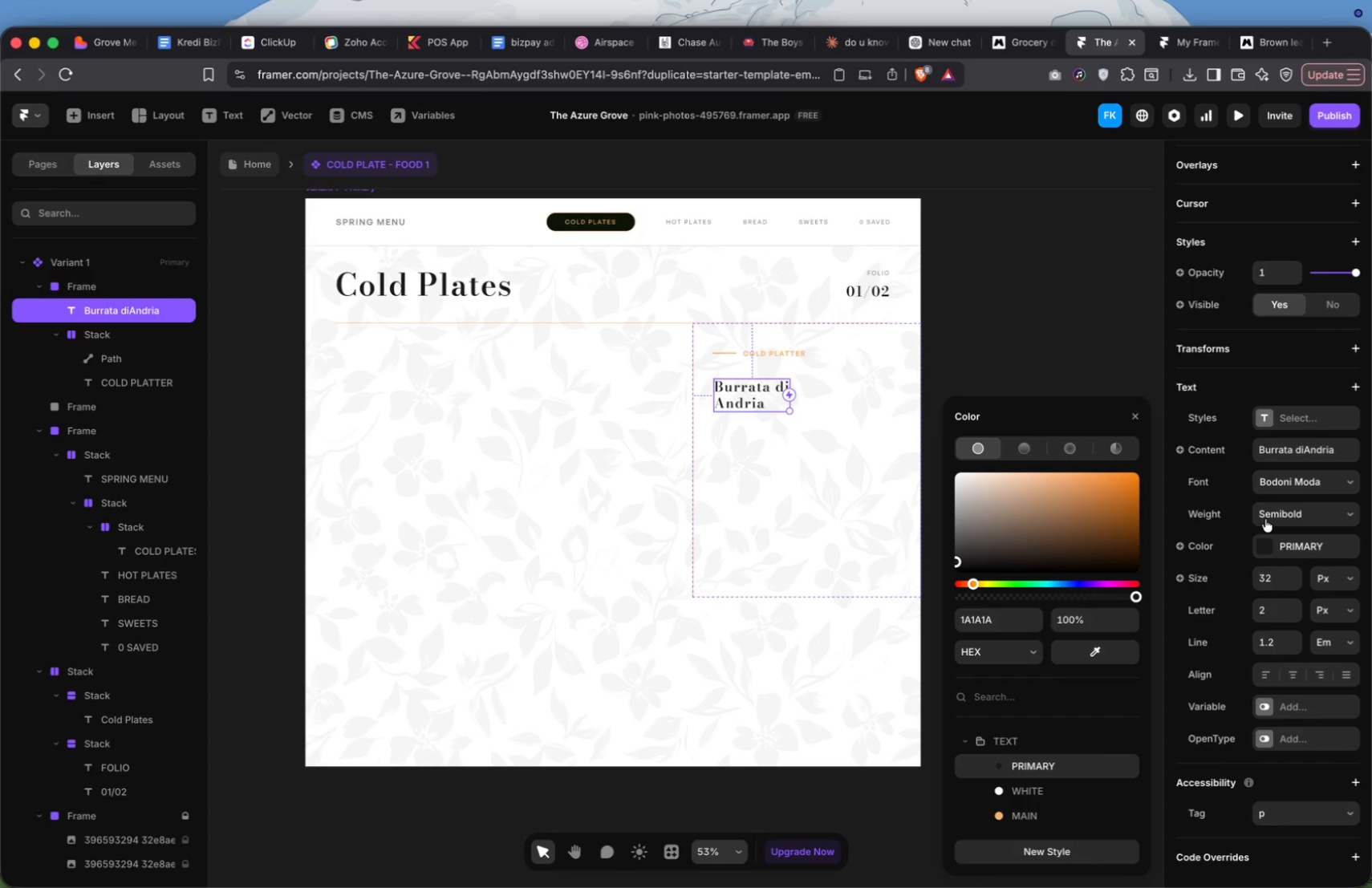 
left_click([1276, 517])
 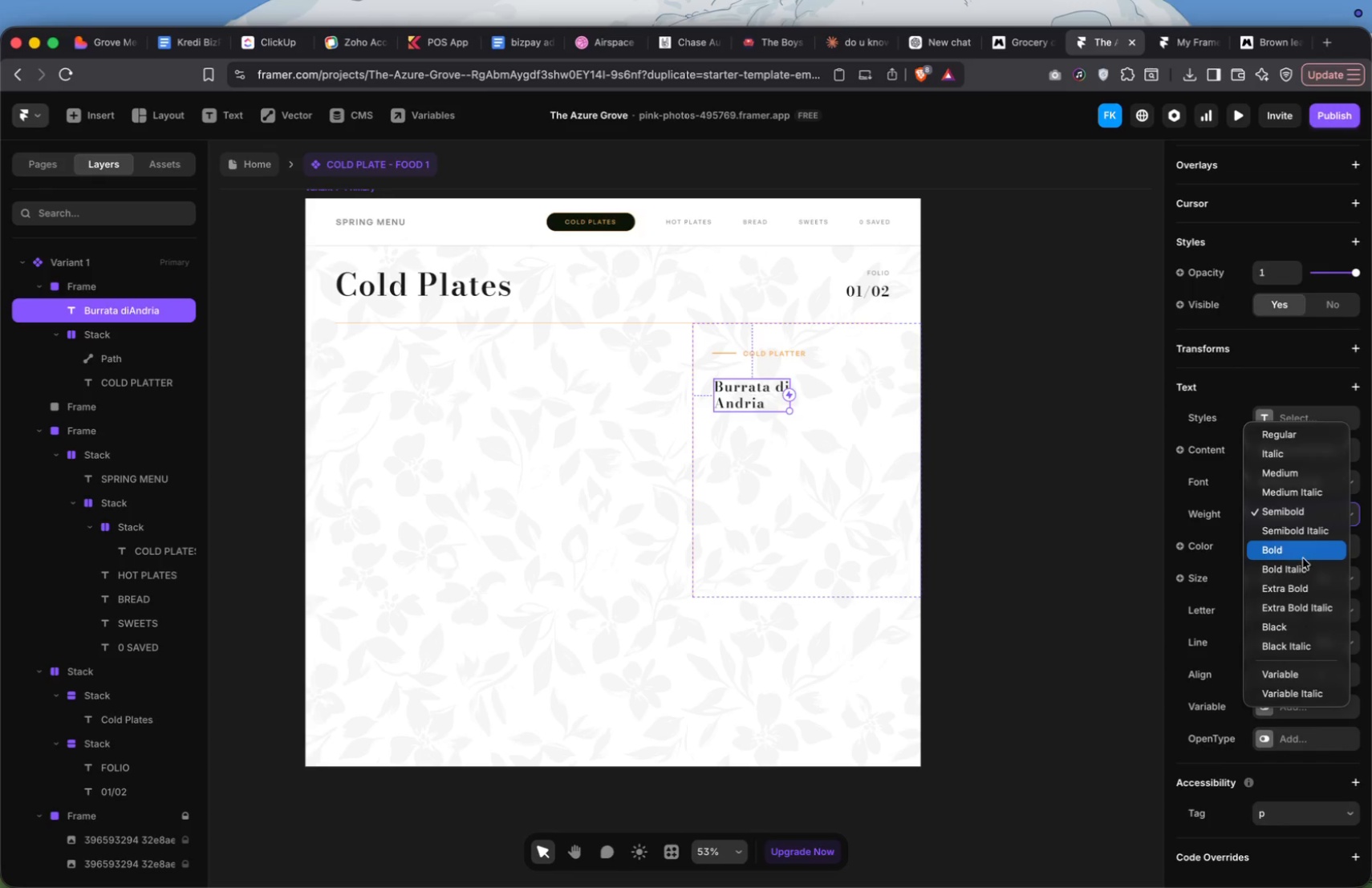 
left_click([1302, 553])
 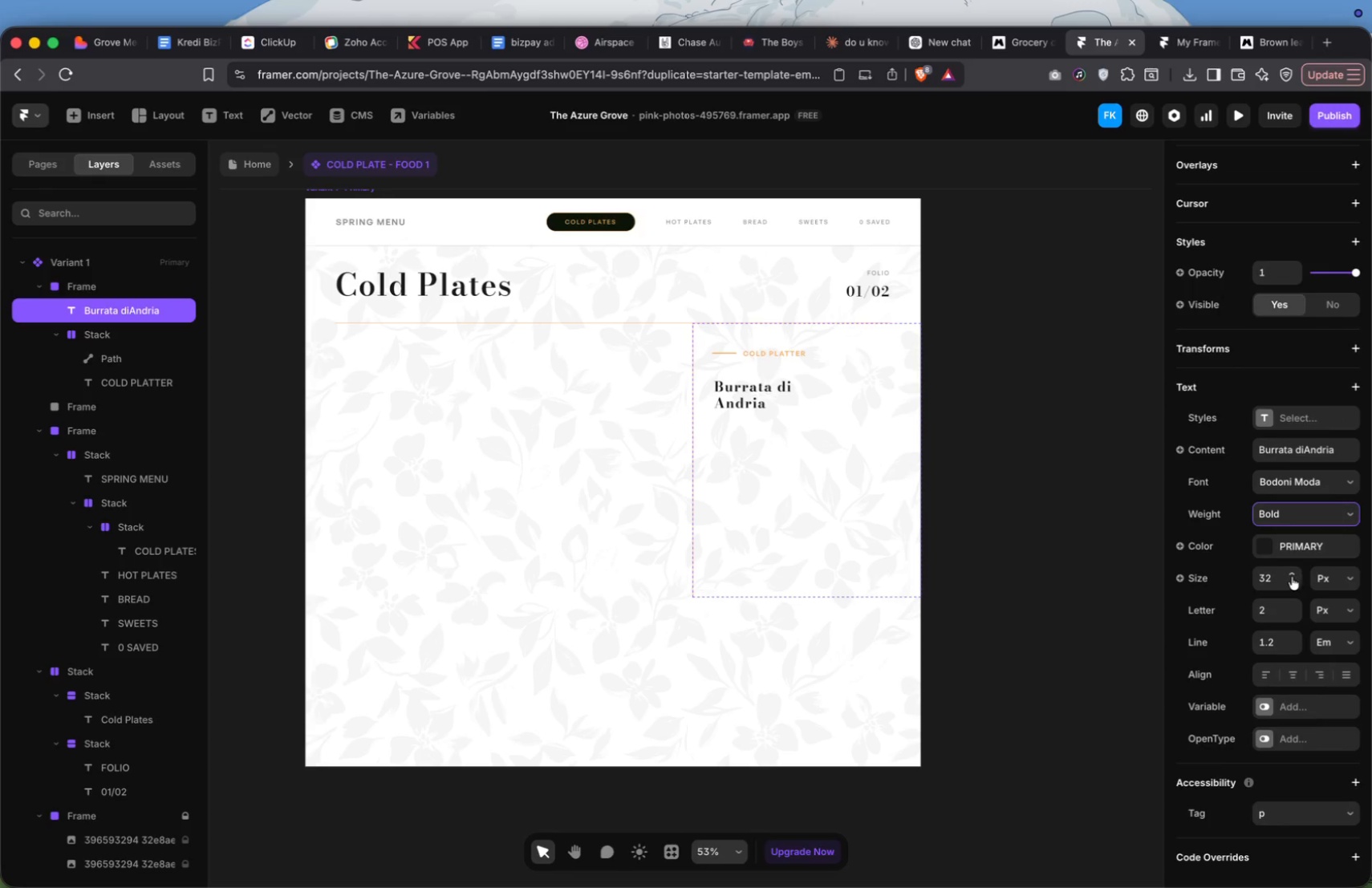 
left_click([1277, 579])
 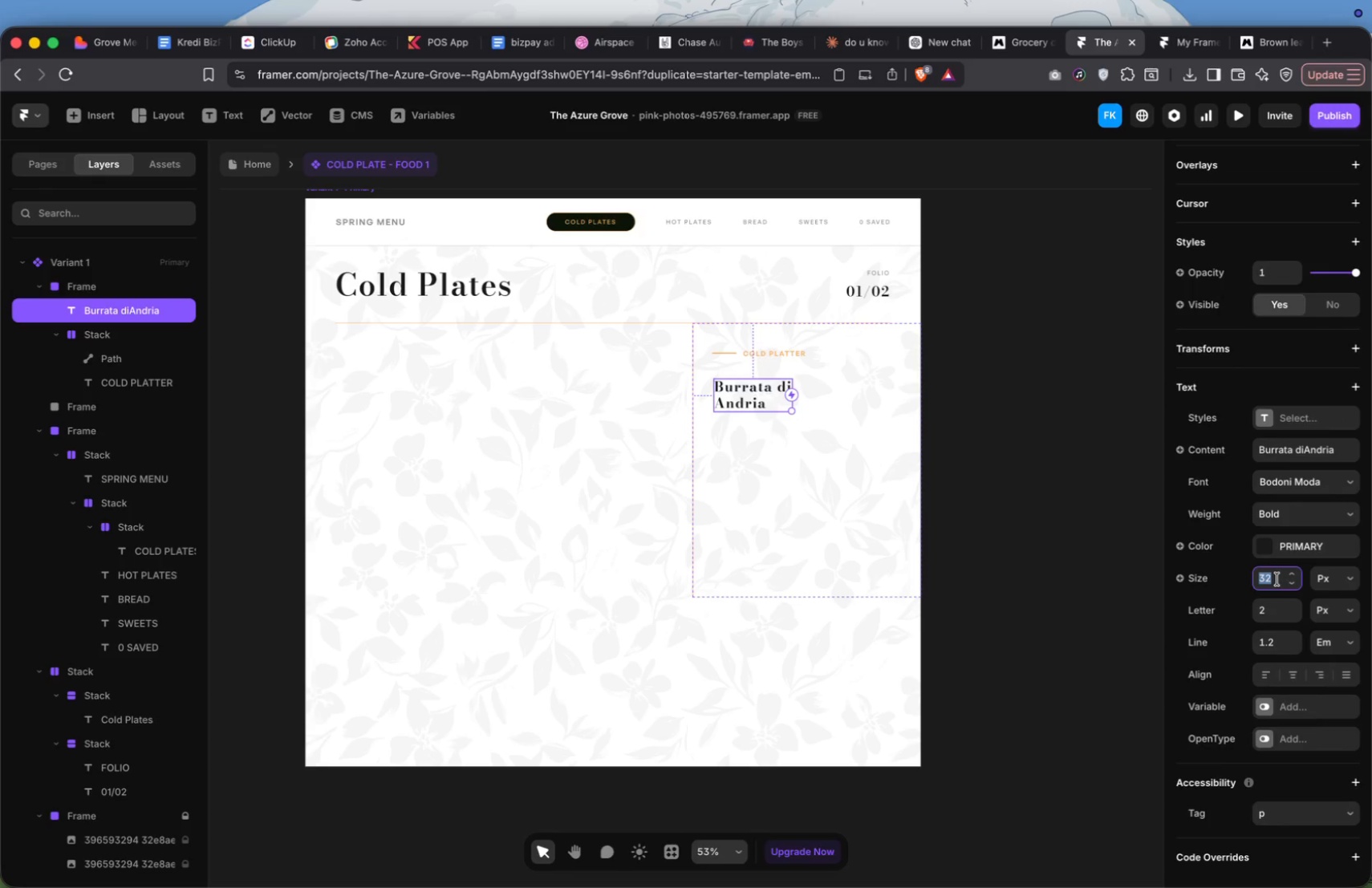 
type(56)
 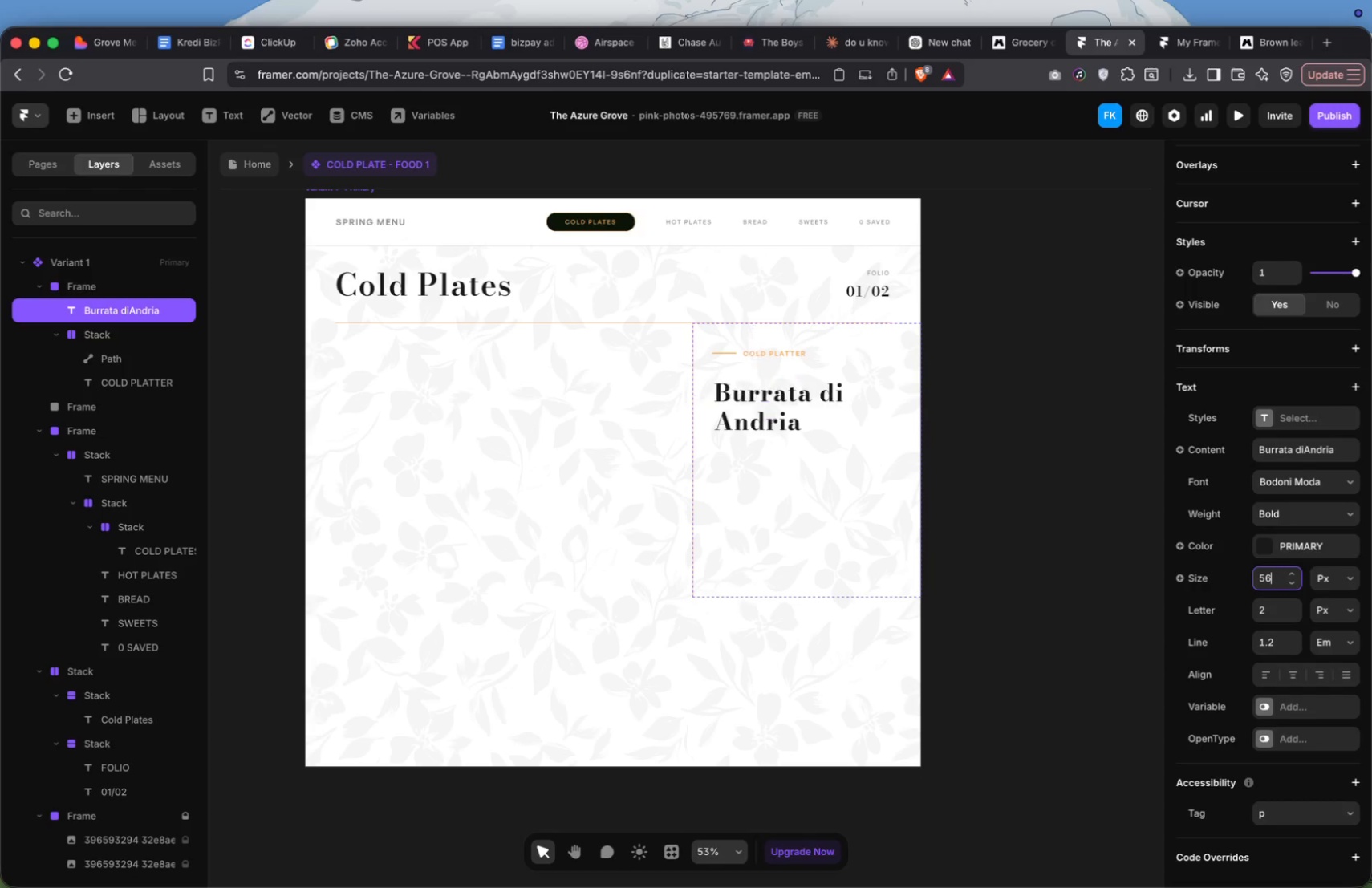 
key(Enter)
 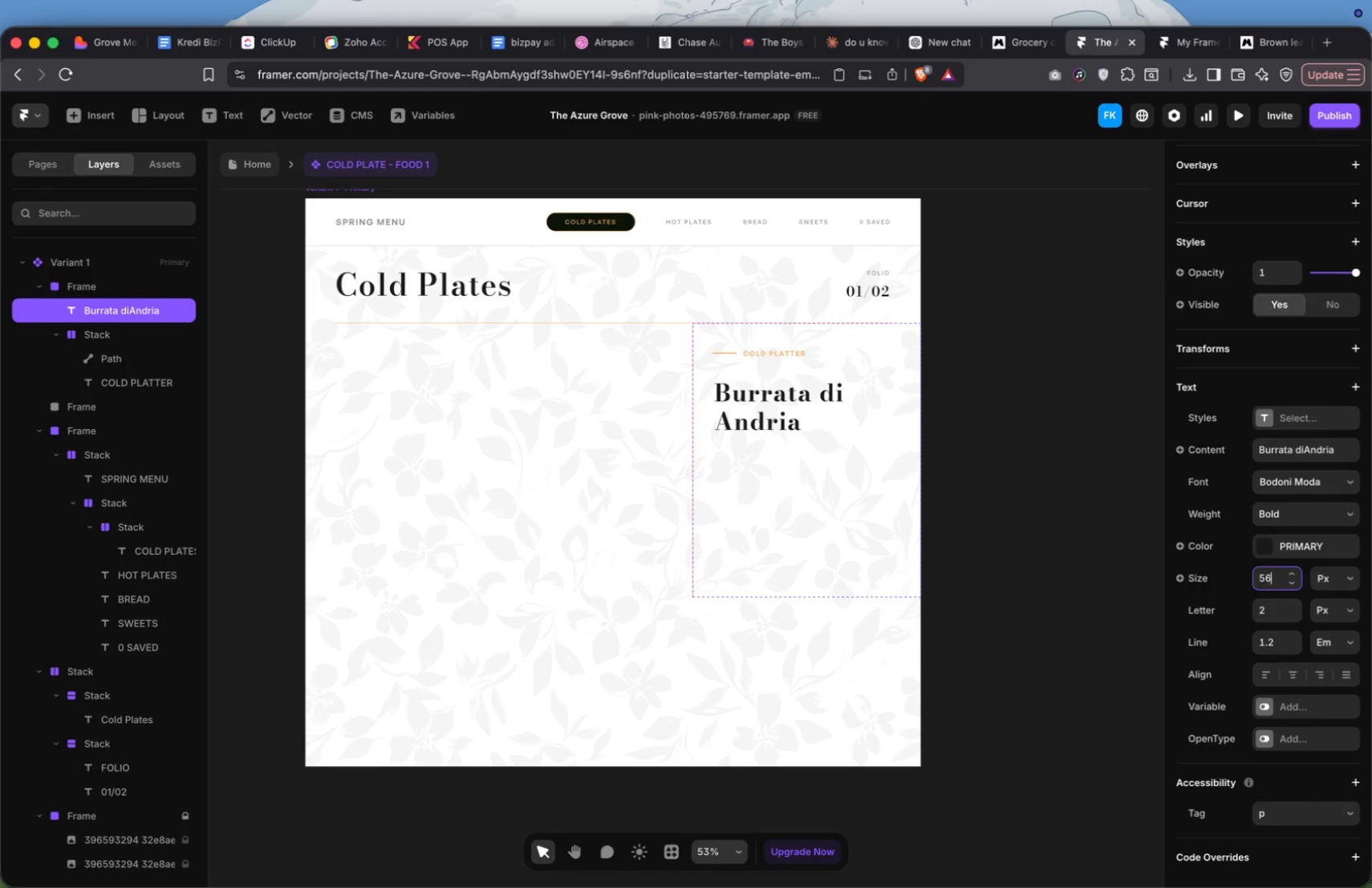 
key(Backspace)
key(Backspace)
type(64)
 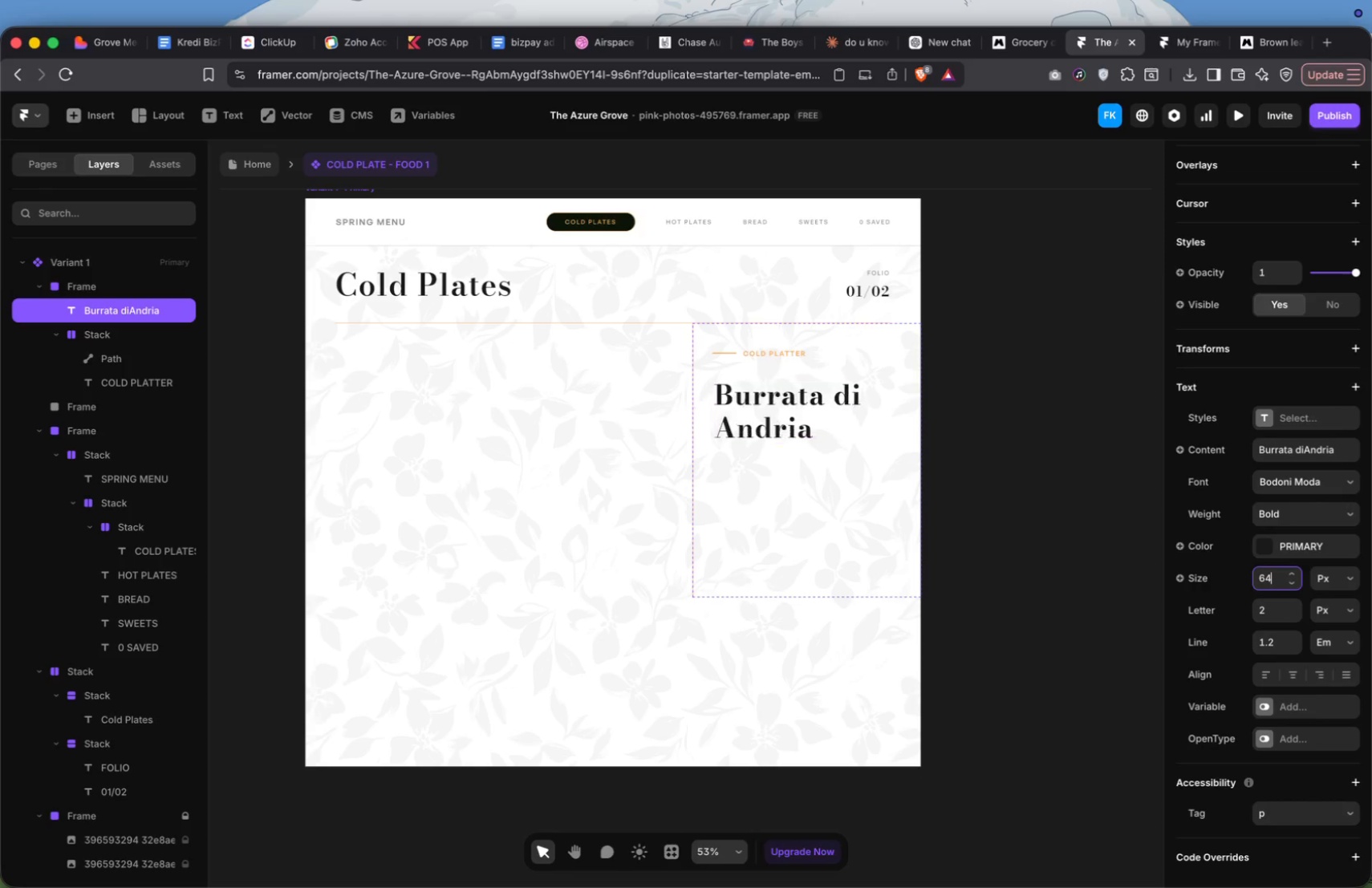 
key(Enter)
 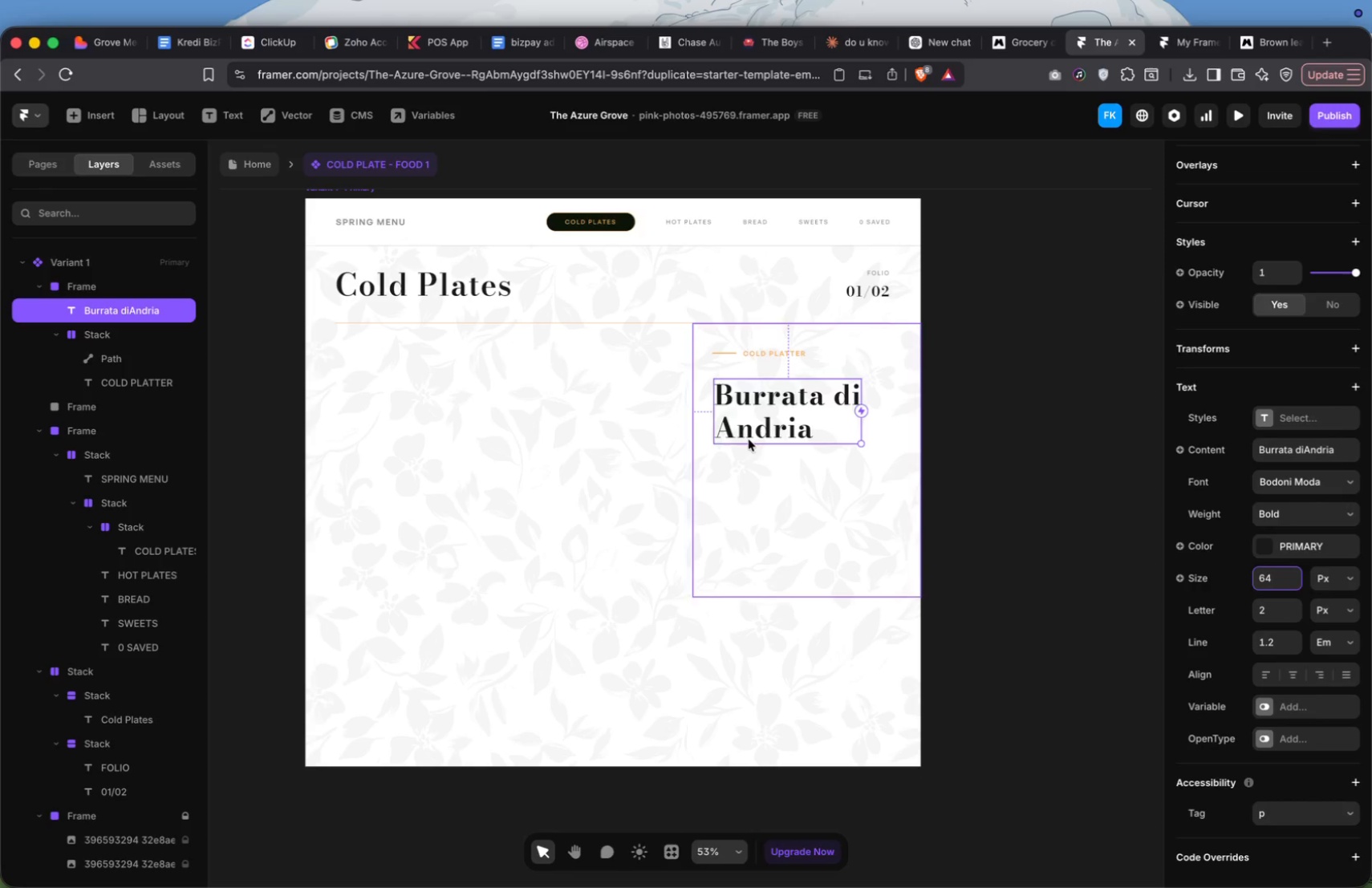 
left_click_drag(start_coordinate=[751, 402], to_coordinate=[750, 394])
 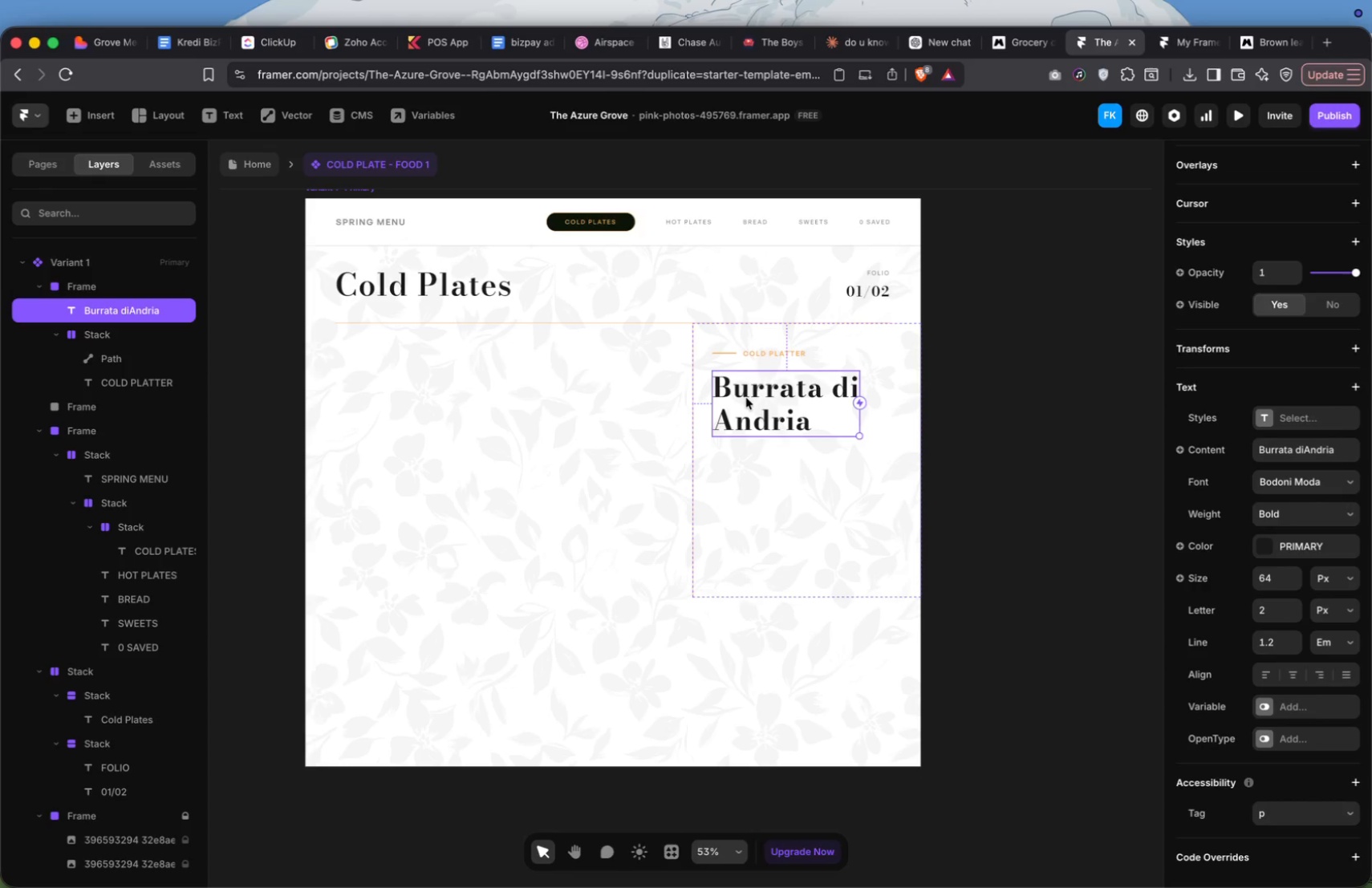 
wait(15.72)
 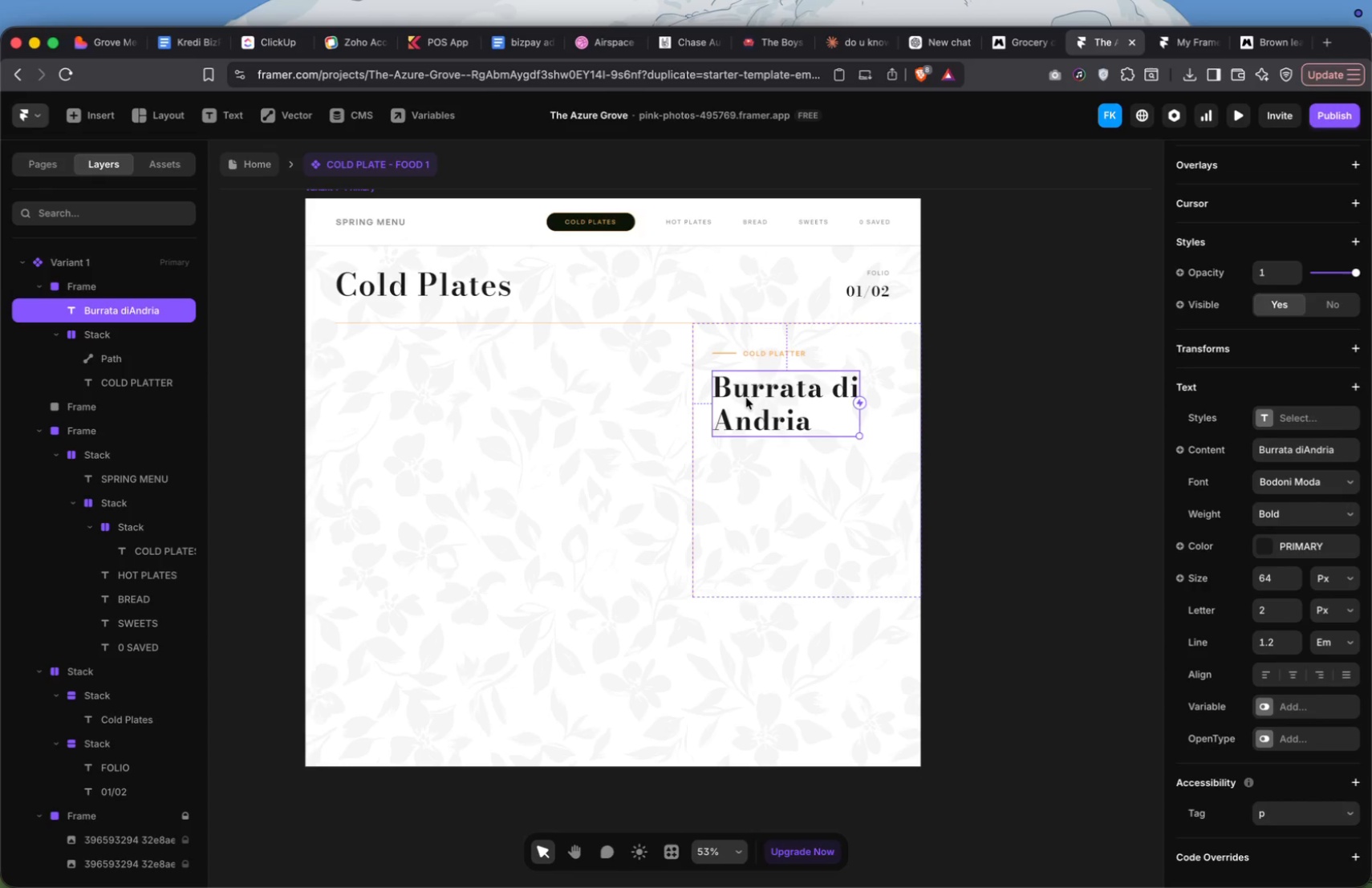 
left_click([923, 852])